 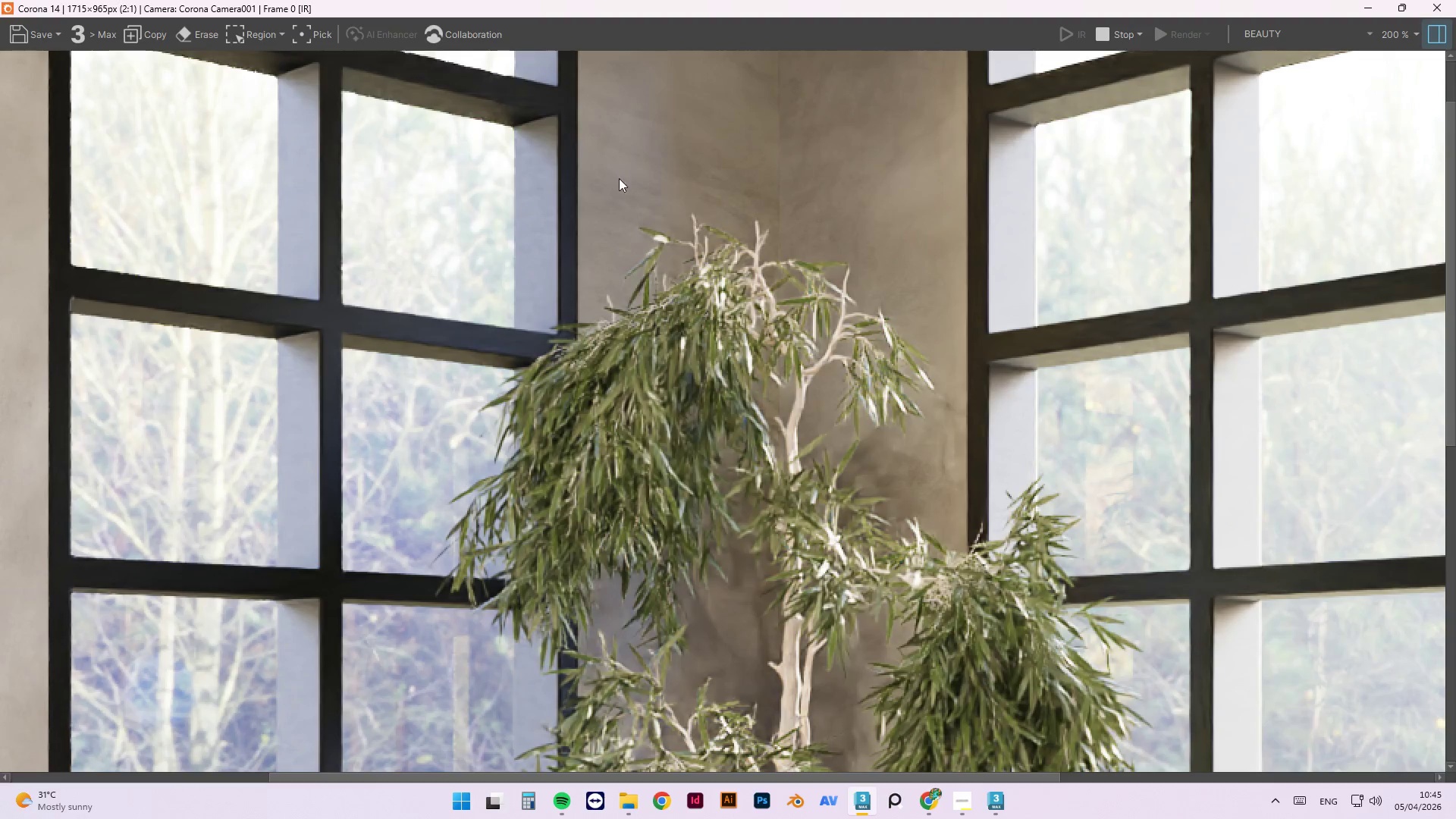 
scroll: coordinate [589, 323], scroll_direction: down, amount: 2.0
 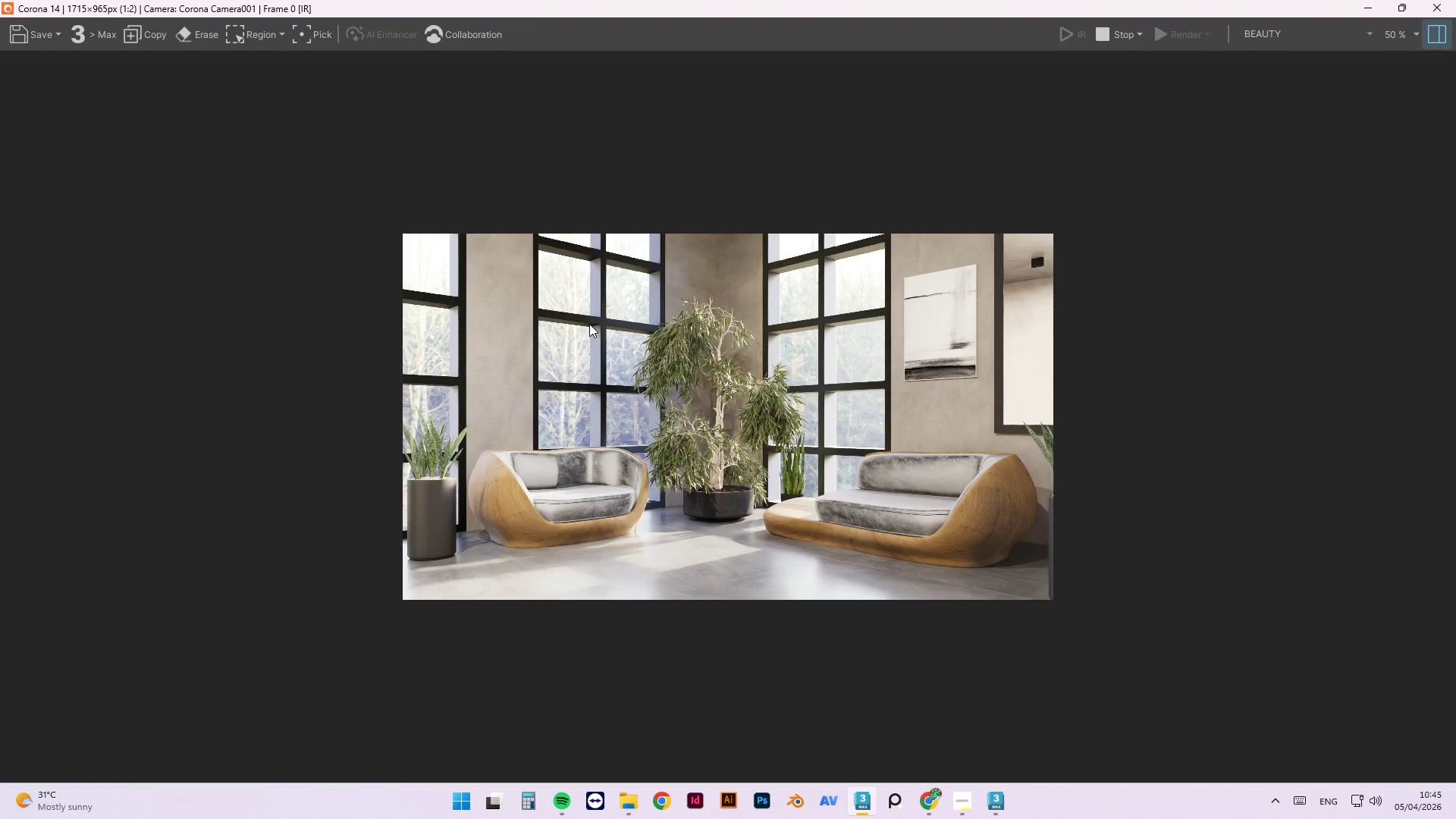 
wait(9.7)
 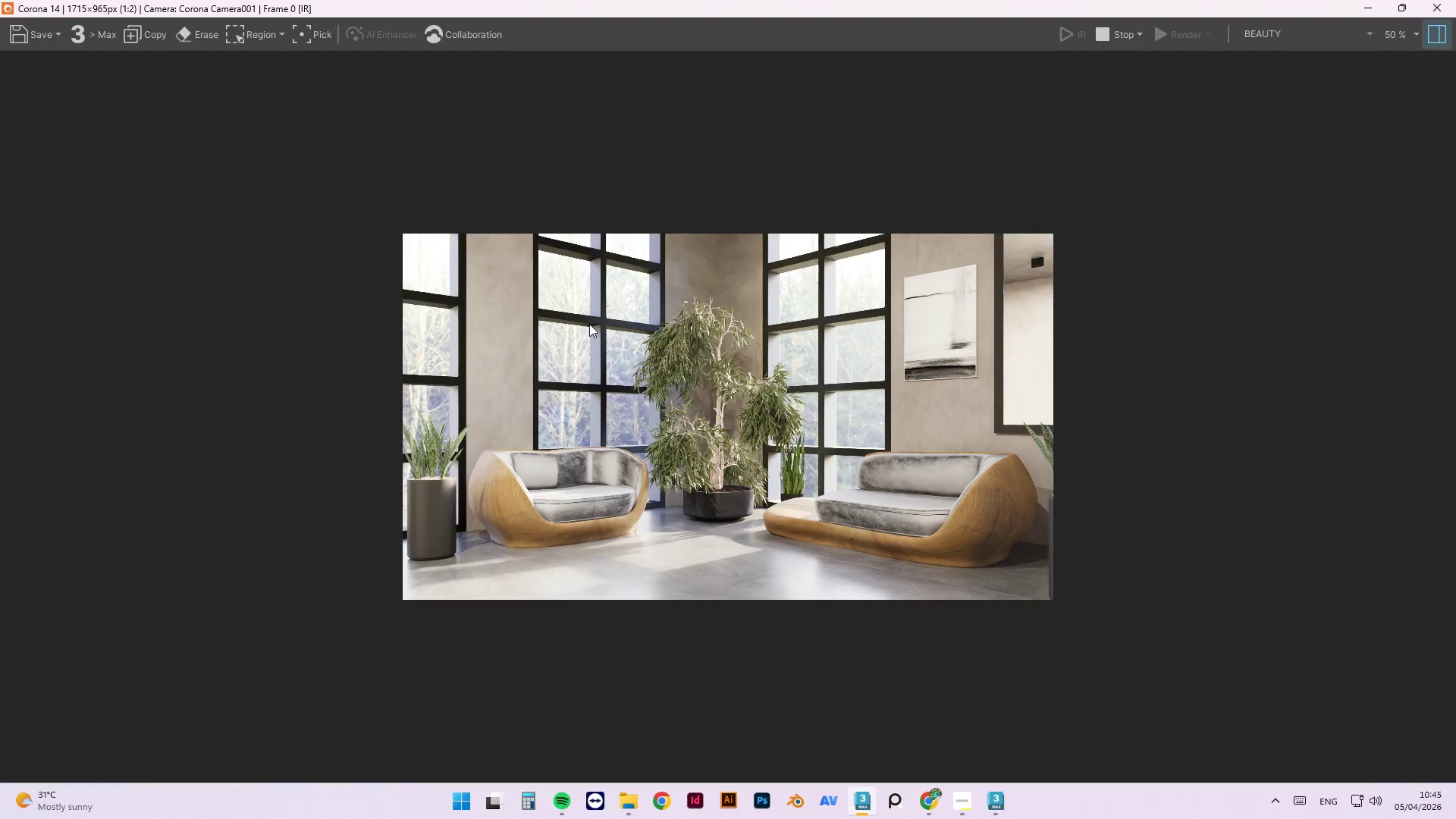 
scroll: coordinate [431, 448], scroll_direction: up, amount: 2.0
 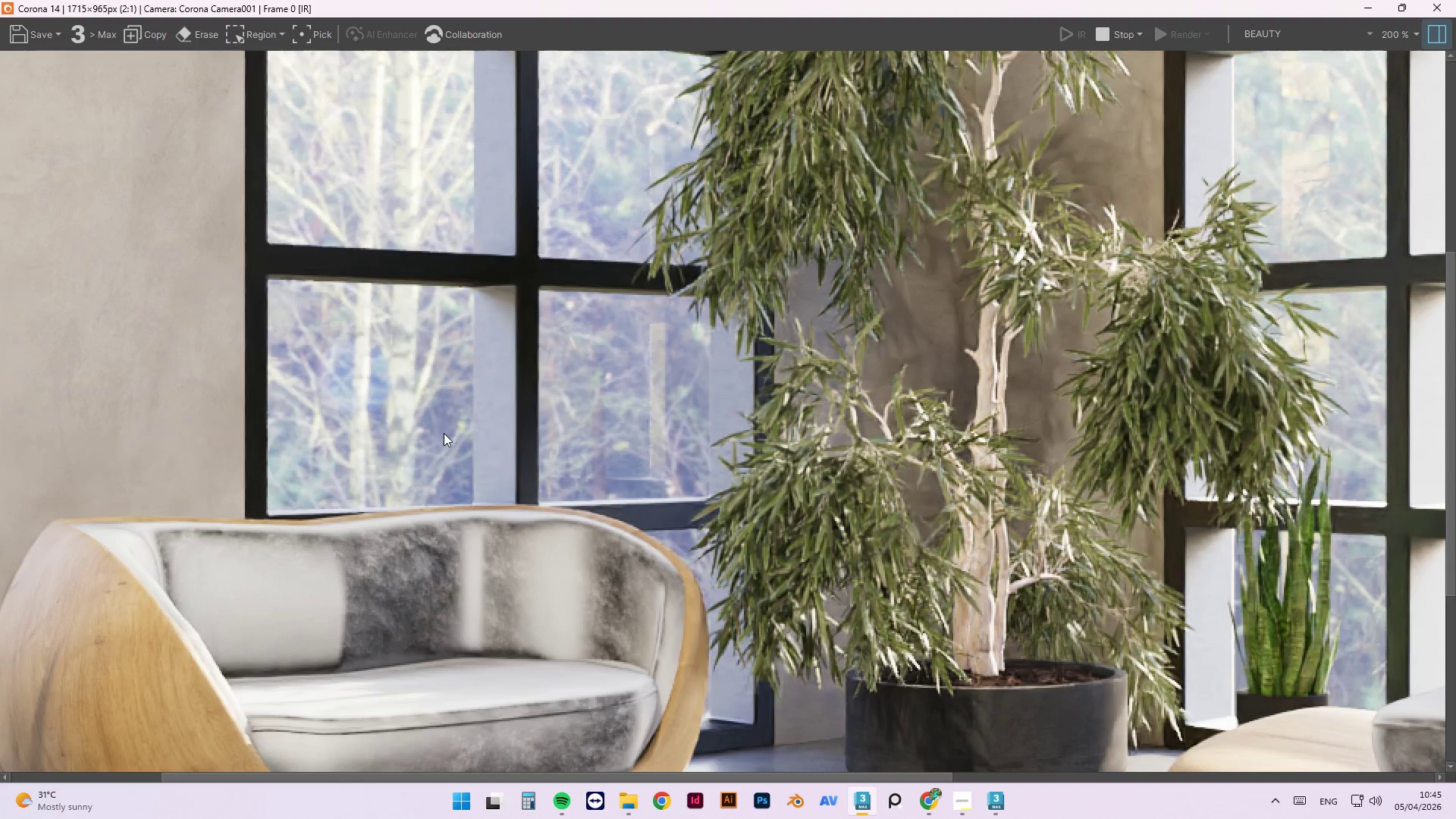 
scroll: coordinate [442, 433], scroll_direction: down, amount: 1.0
 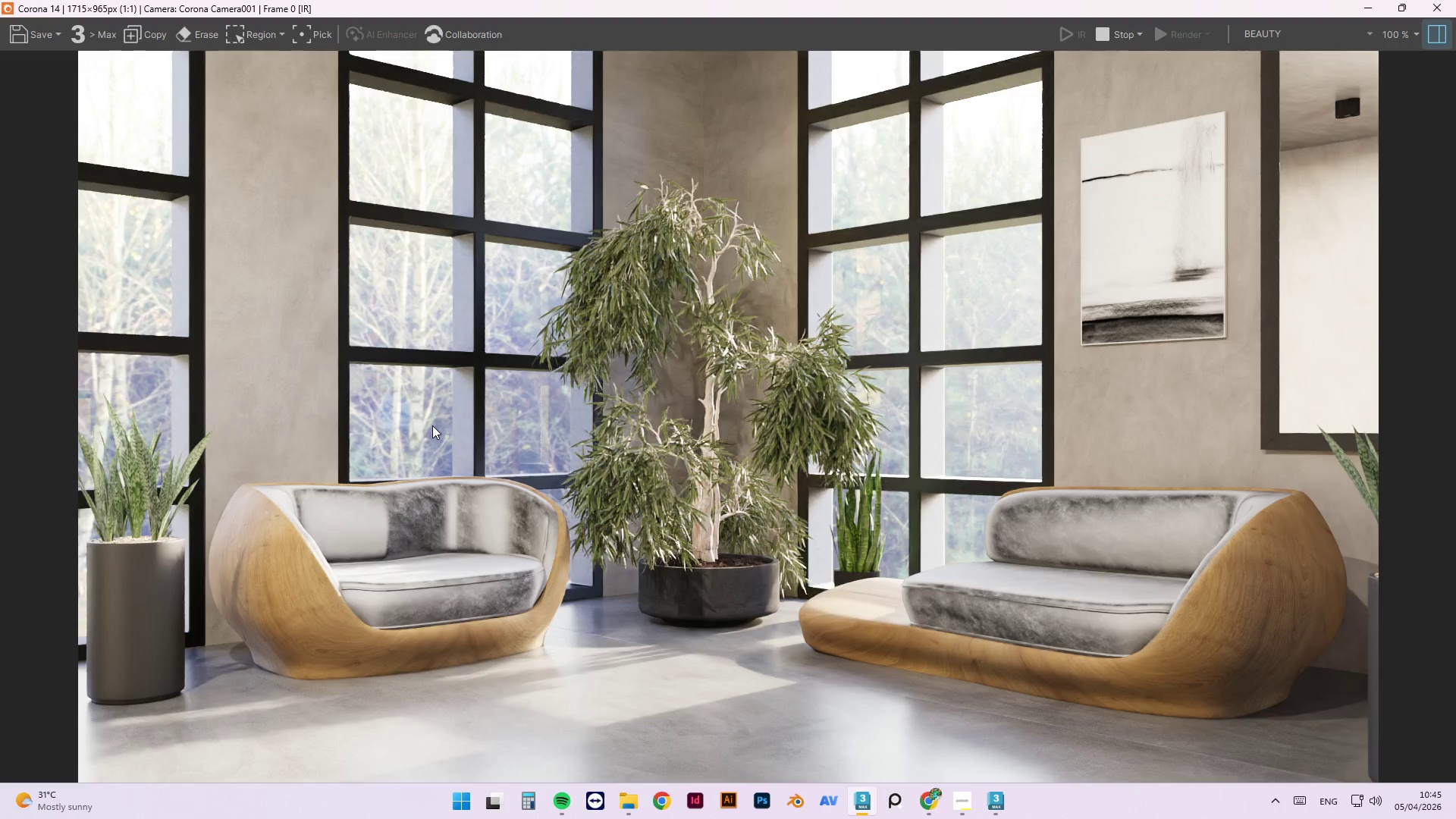 
scroll: coordinate [532, 626], scroll_direction: up, amount: 1.0
 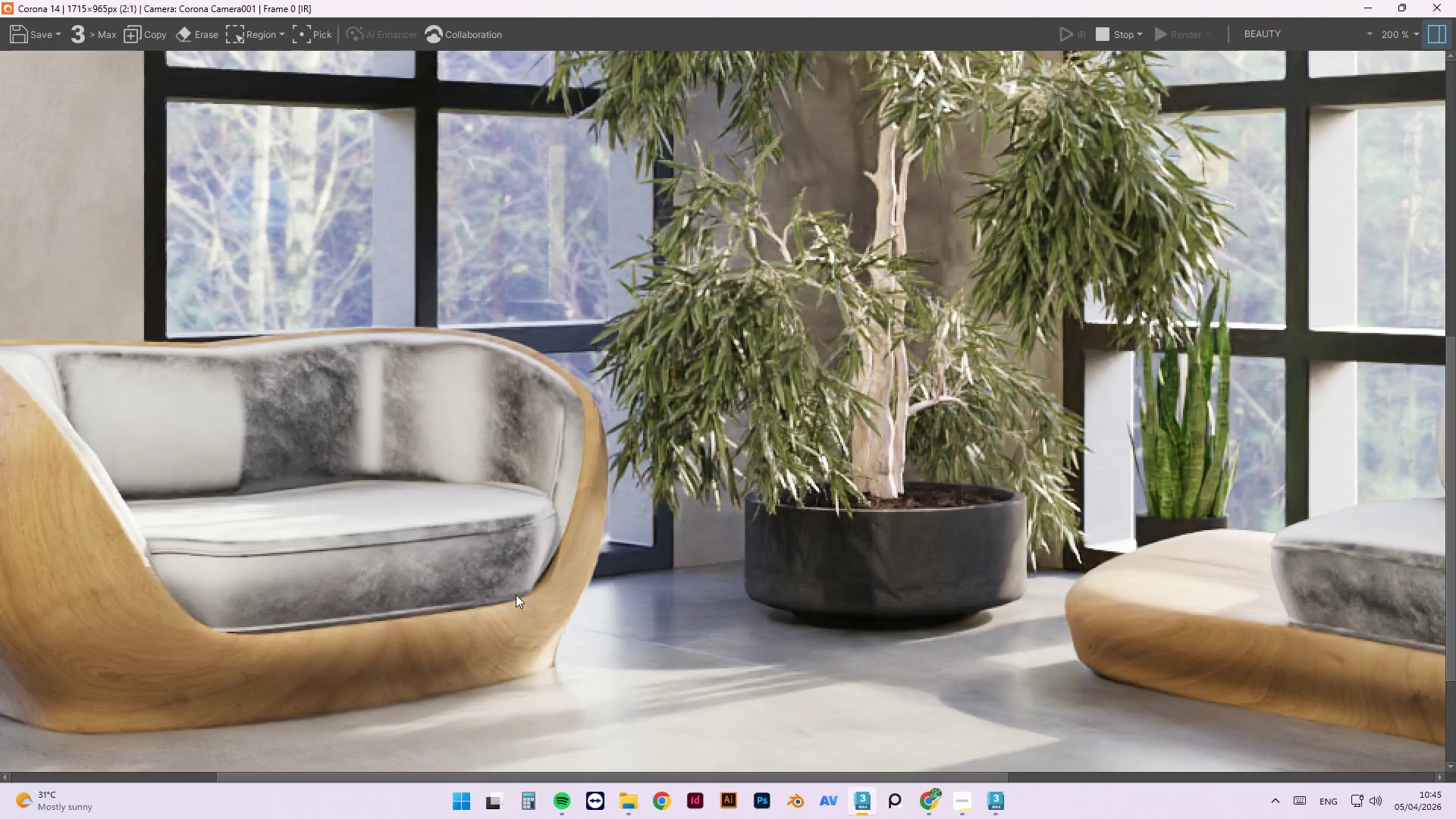 
scroll: coordinate [440, 525], scroll_direction: down, amount: 1.0
 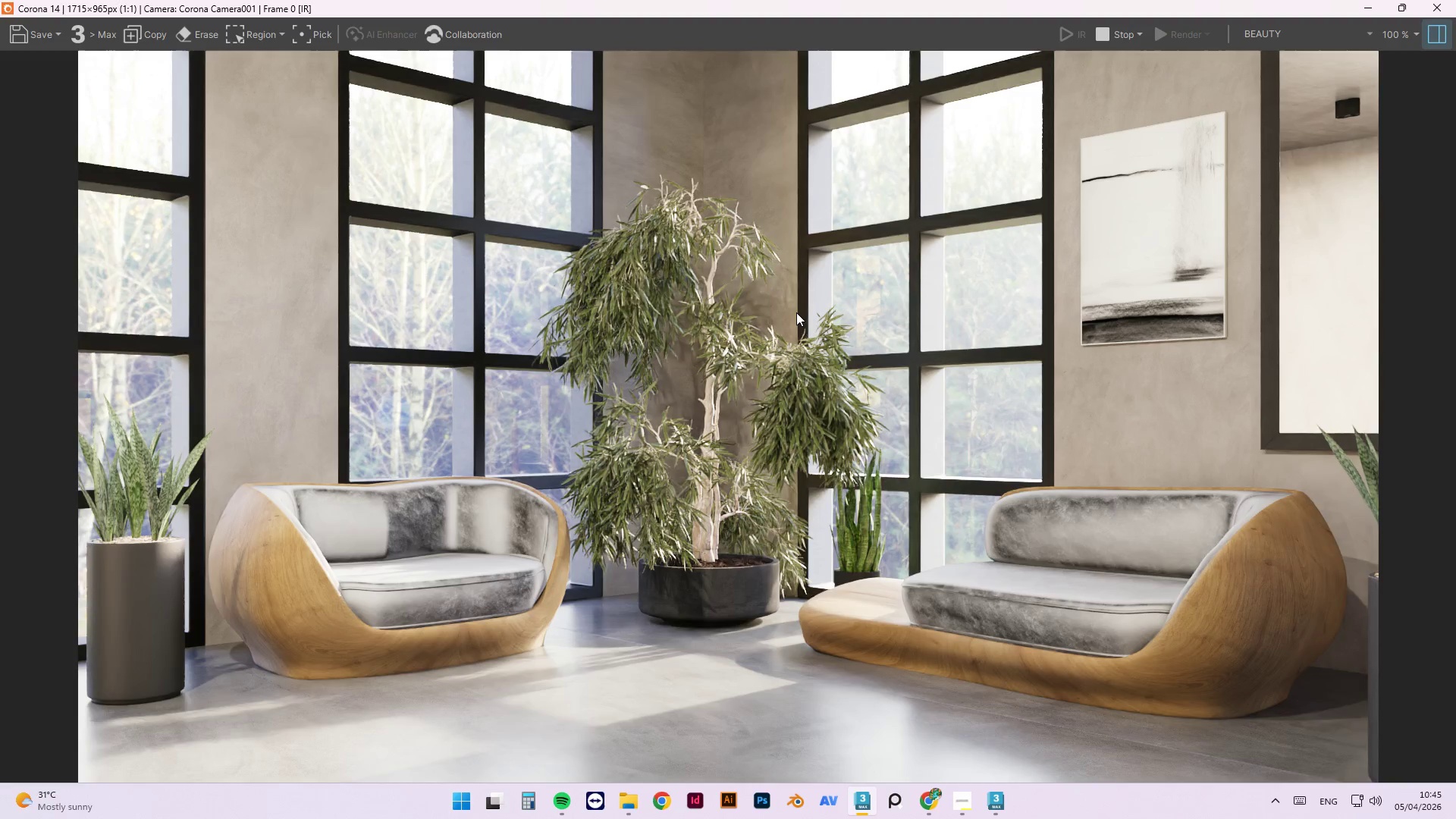 
wait(13.32)
 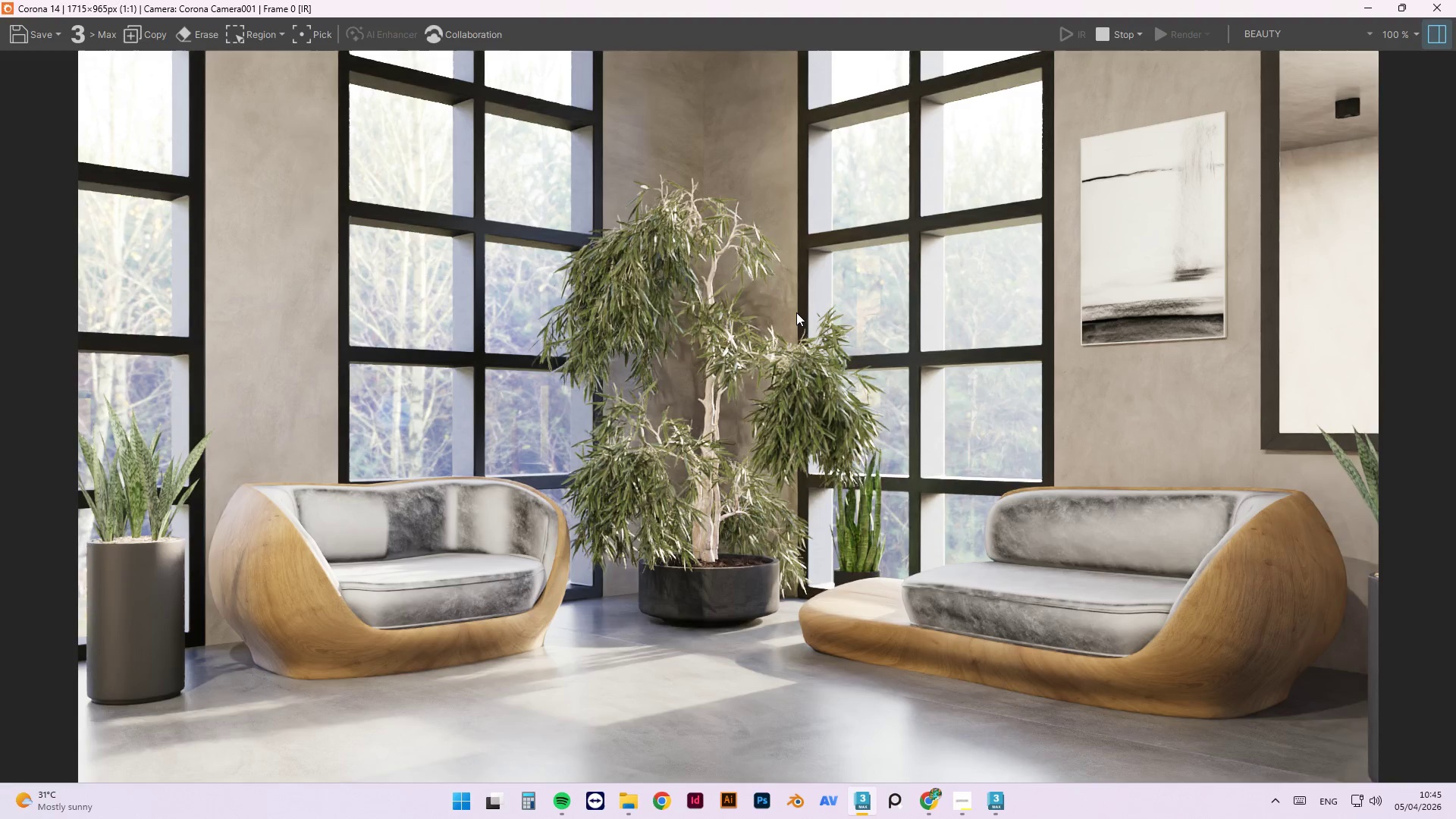 
scroll: coordinate [266, 470], scroll_direction: up, amount: 1.0
 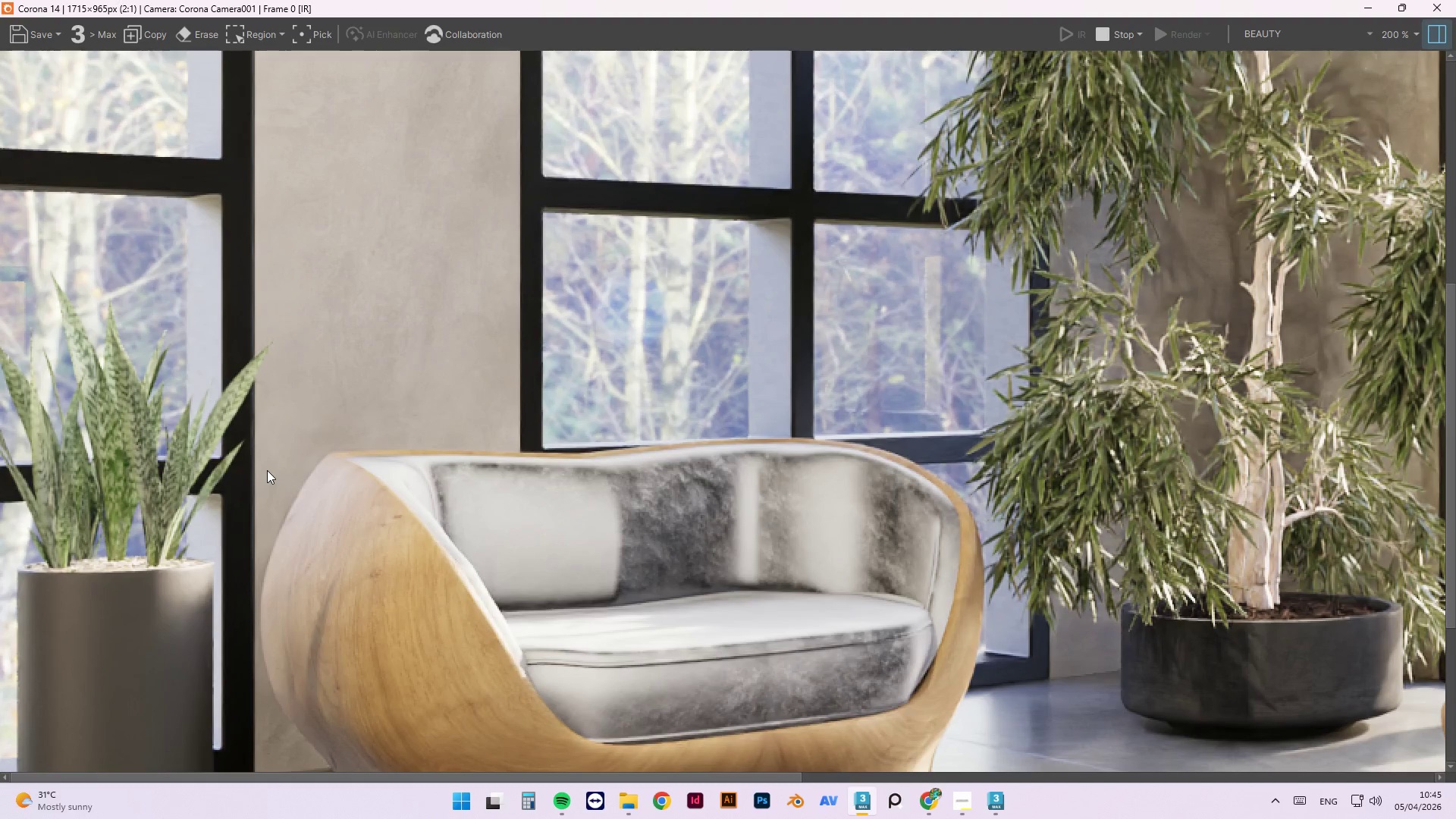 
scroll: coordinate [267, 470], scroll_direction: down, amount: 2.0
 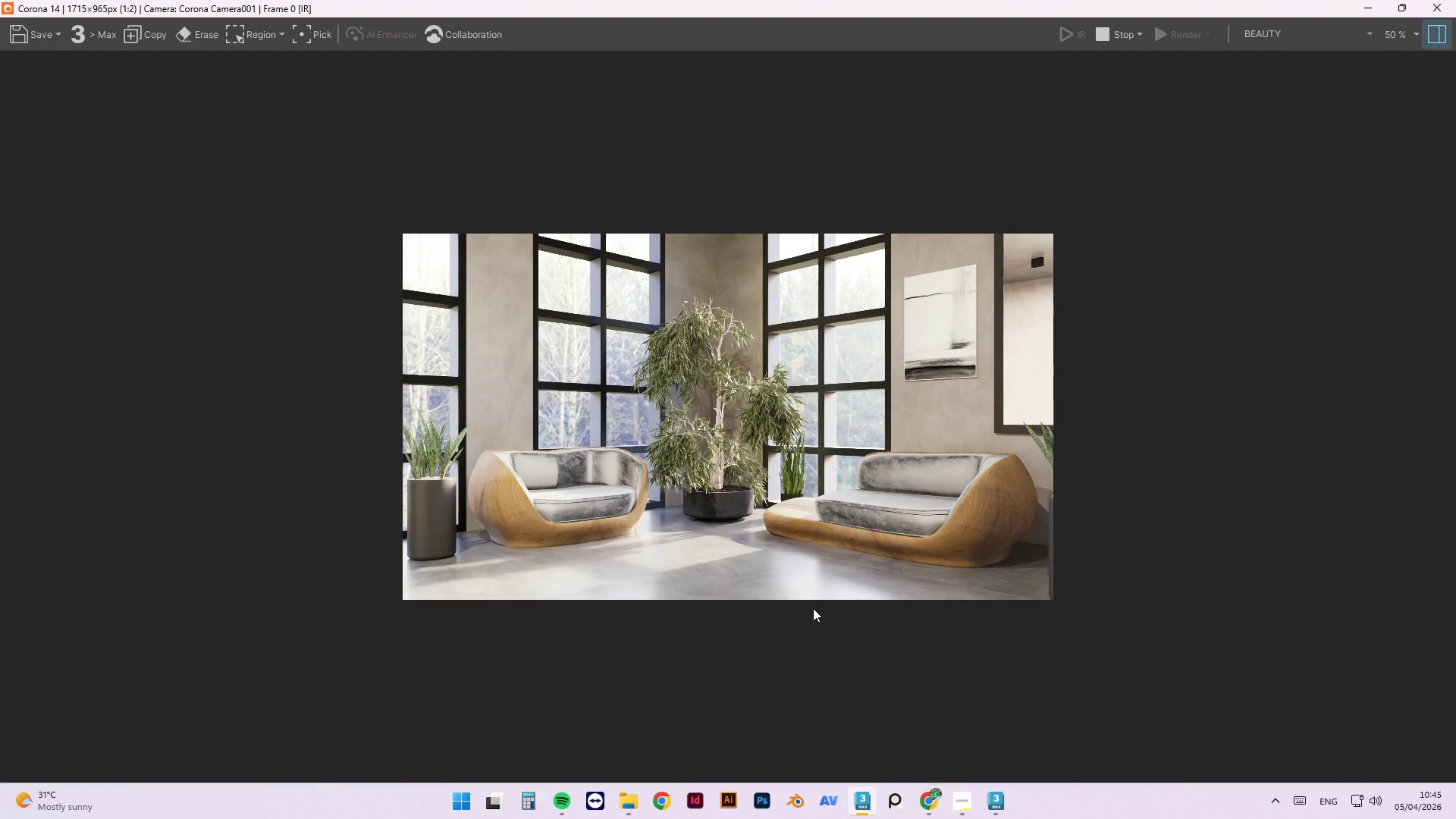 
scroll: coordinate [451, 597], scroll_direction: up, amount: 2.0
 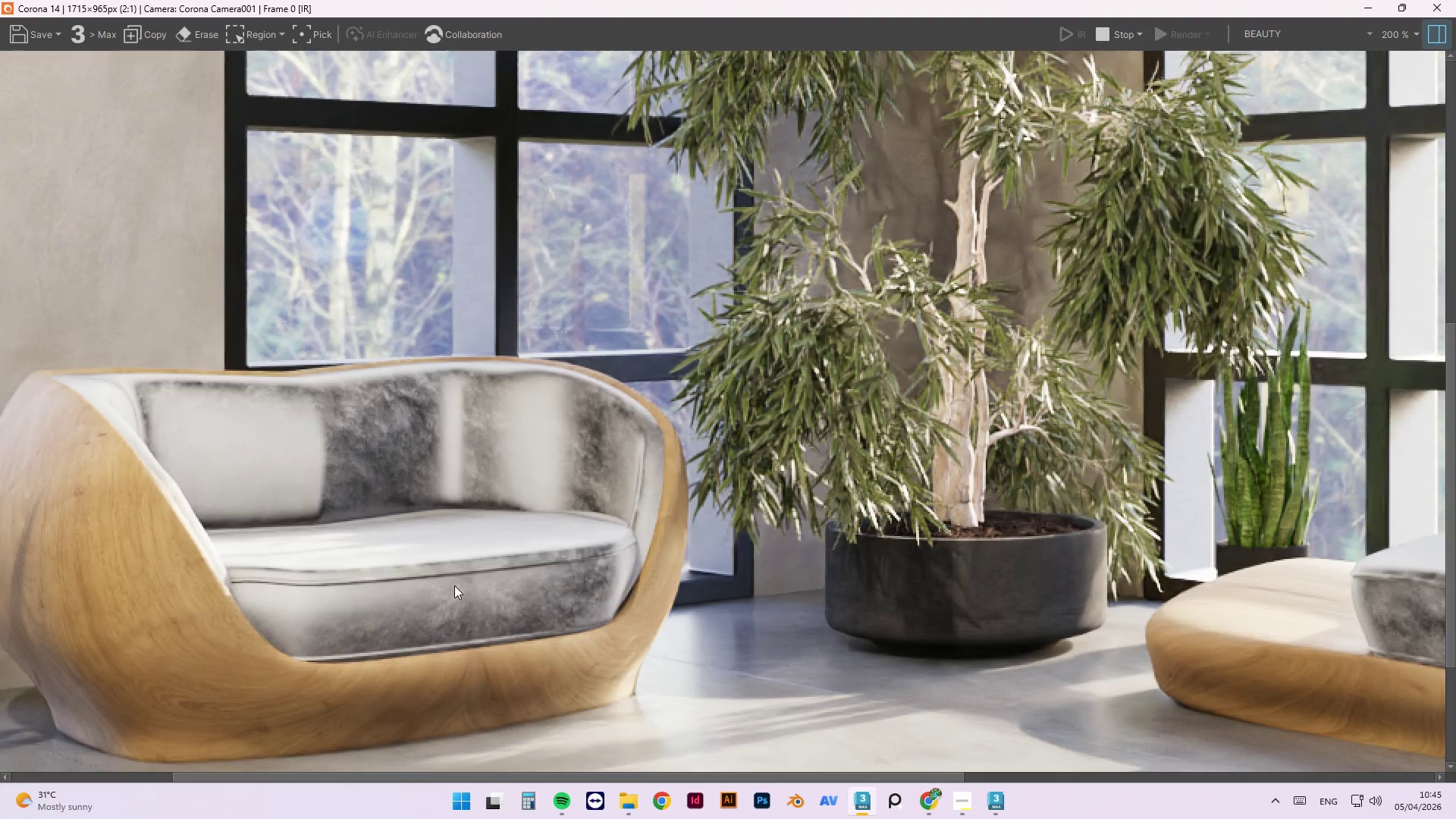 
scroll: coordinate [416, 494], scroll_direction: down, amount: 1.0
 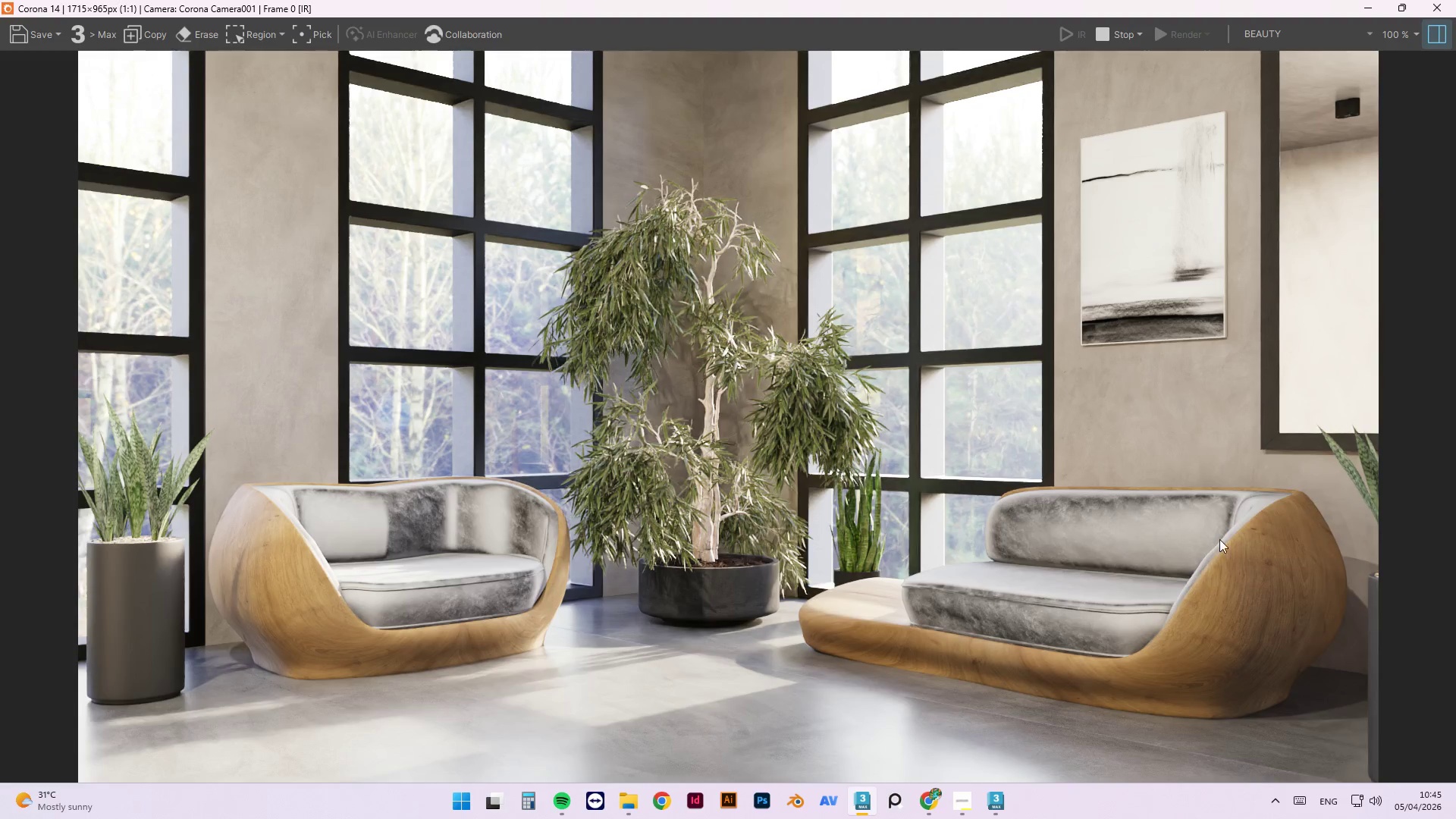 
scroll: coordinate [1103, 601], scroll_direction: up, amount: 1.0
 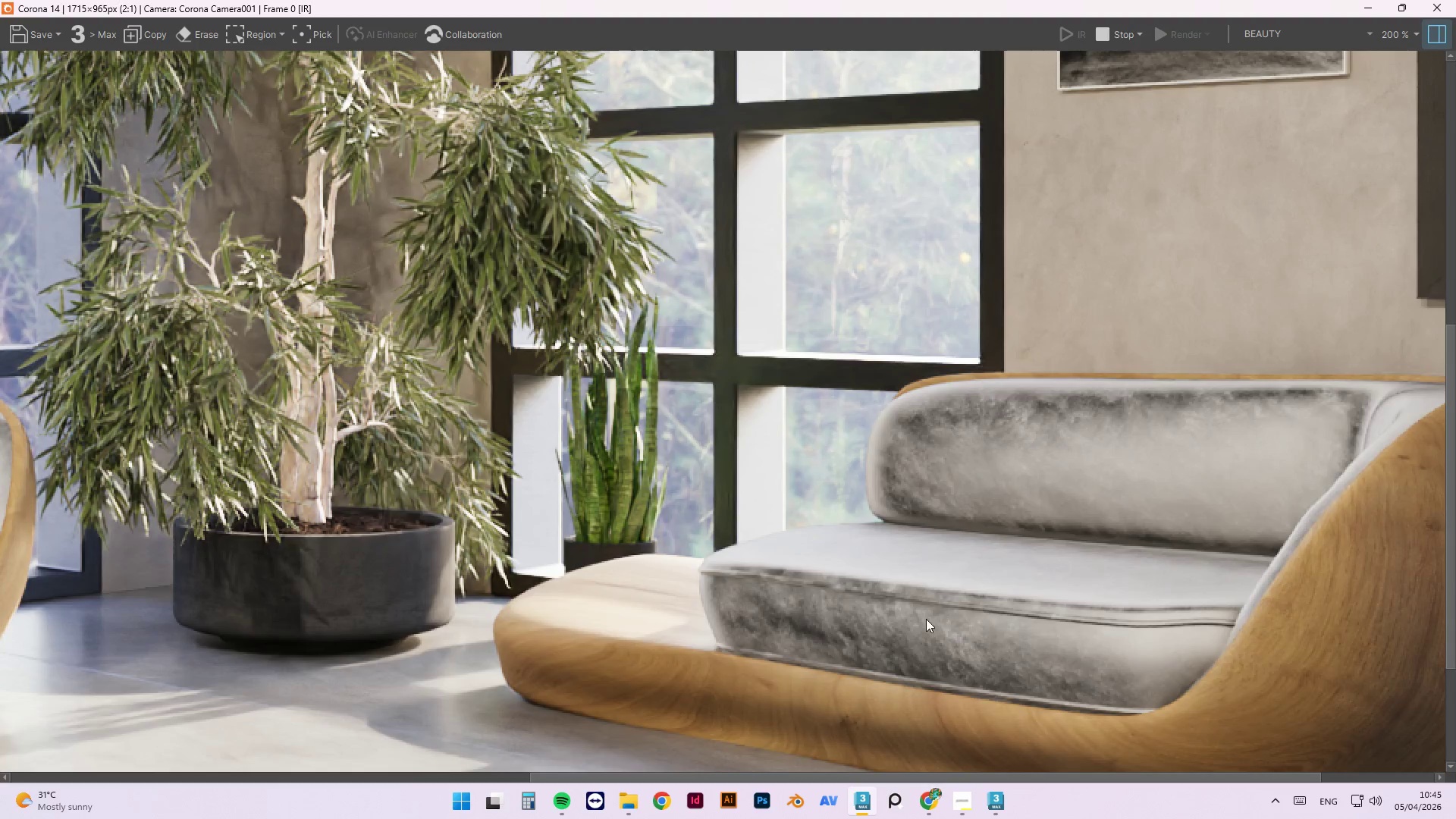 
scroll: coordinate [926, 619], scroll_direction: down, amount: 1.0
 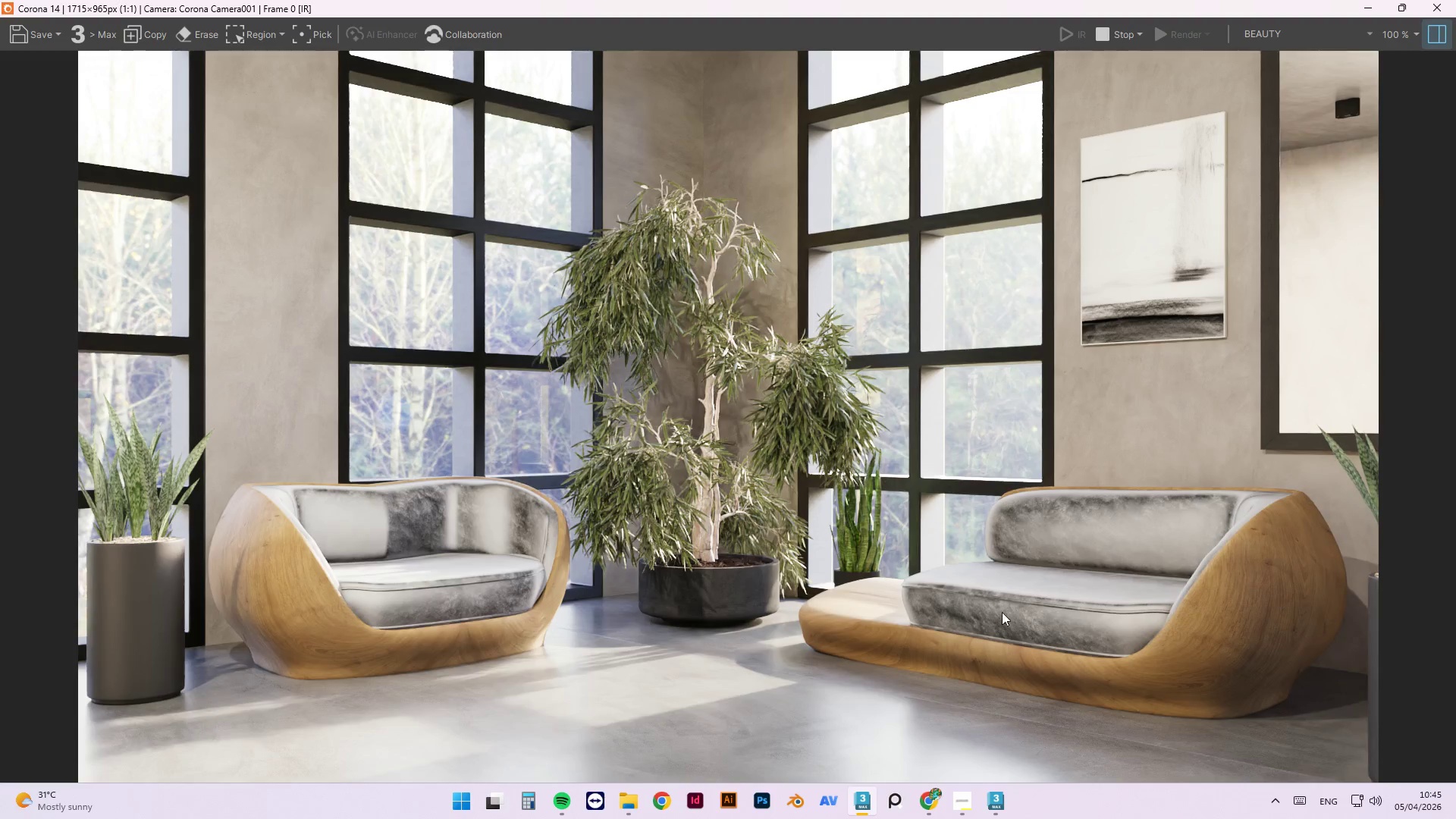 
scroll: coordinate [591, 534], scroll_direction: up, amount: 2.0
 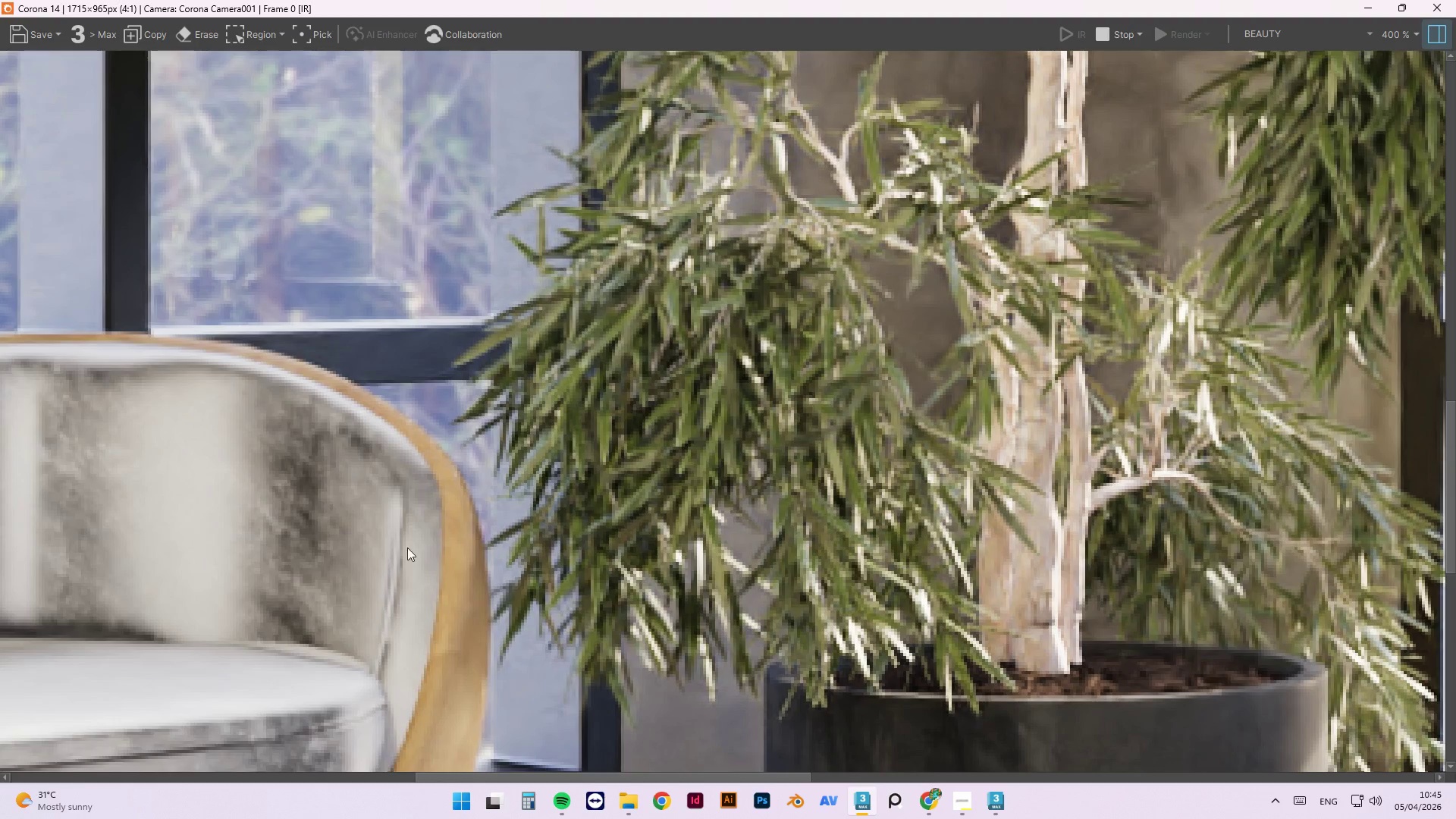 
scroll: coordinate [929, 400], scroll_direction: down, amount: 1.0
 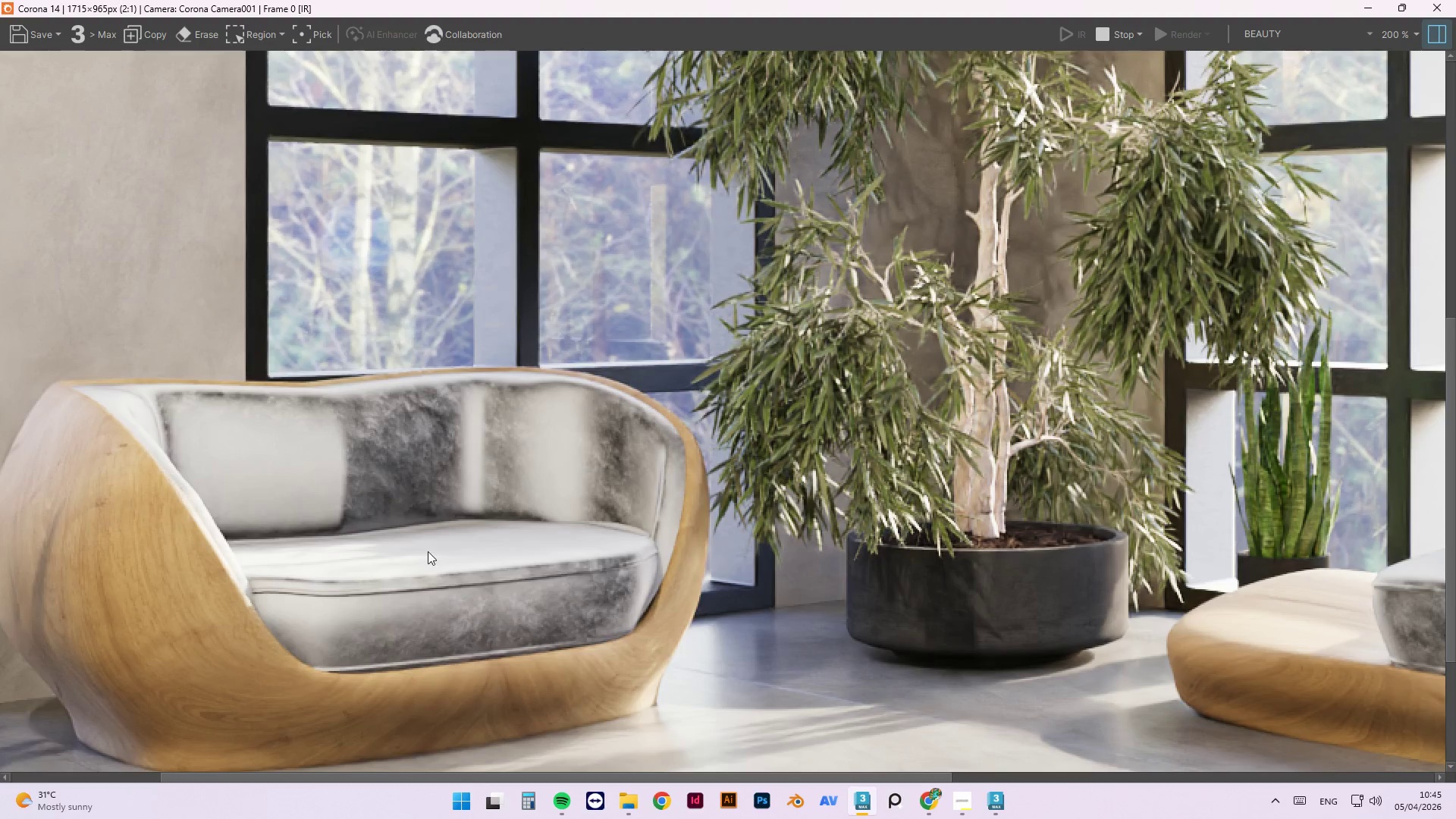 
left_click([1401, 8])
 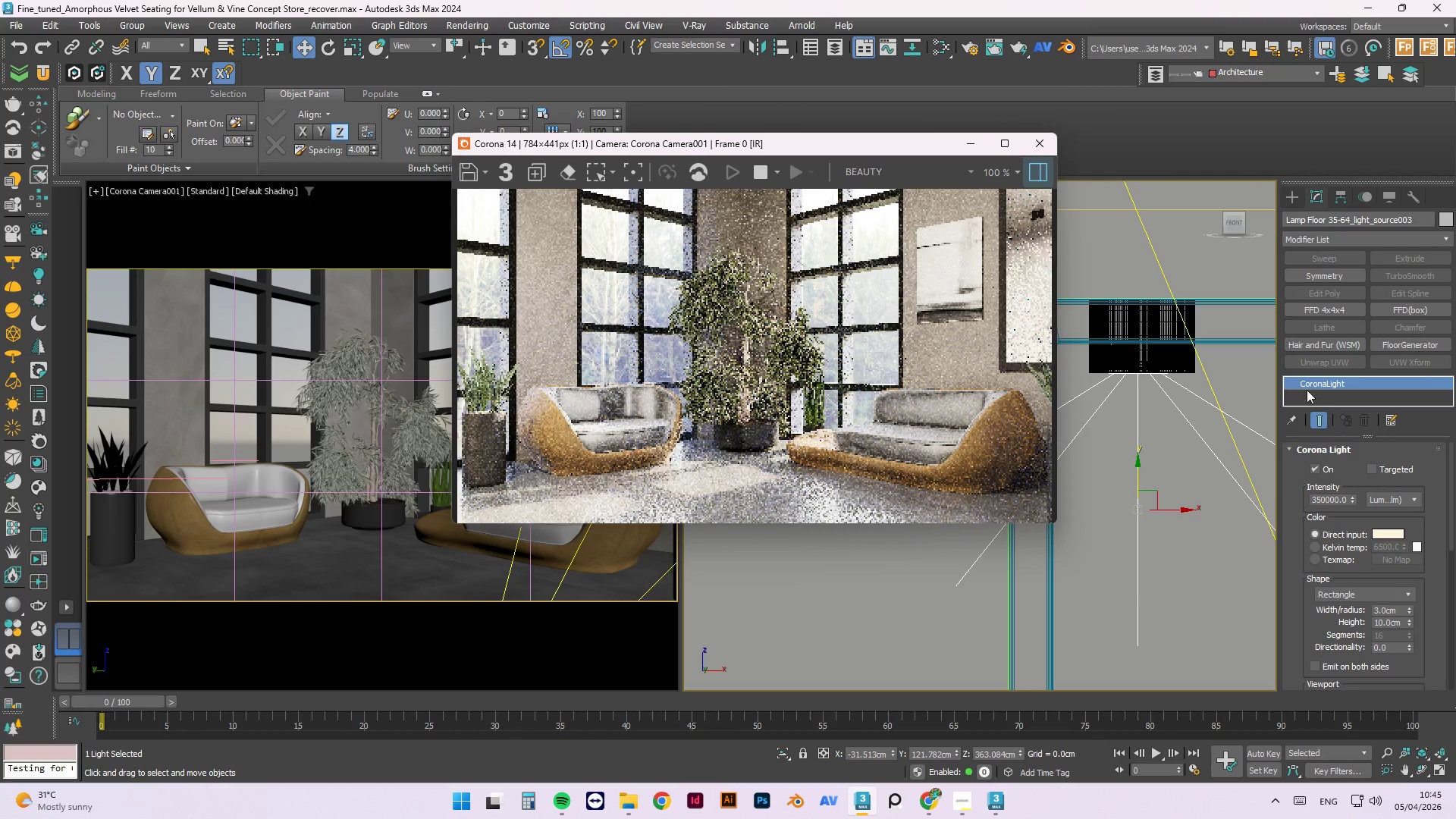 
left_click([251, 519])
 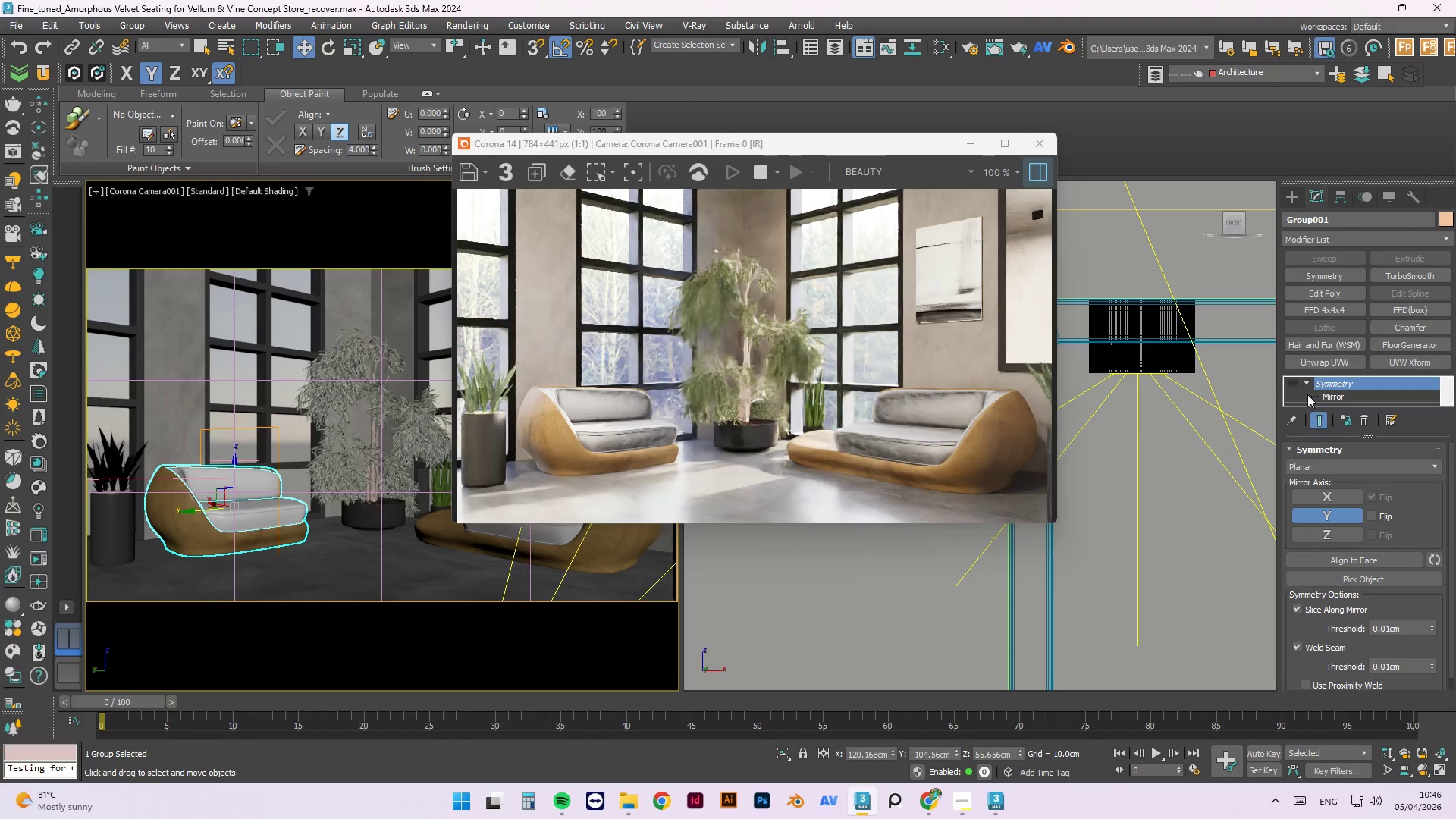 
wait(5.97)
 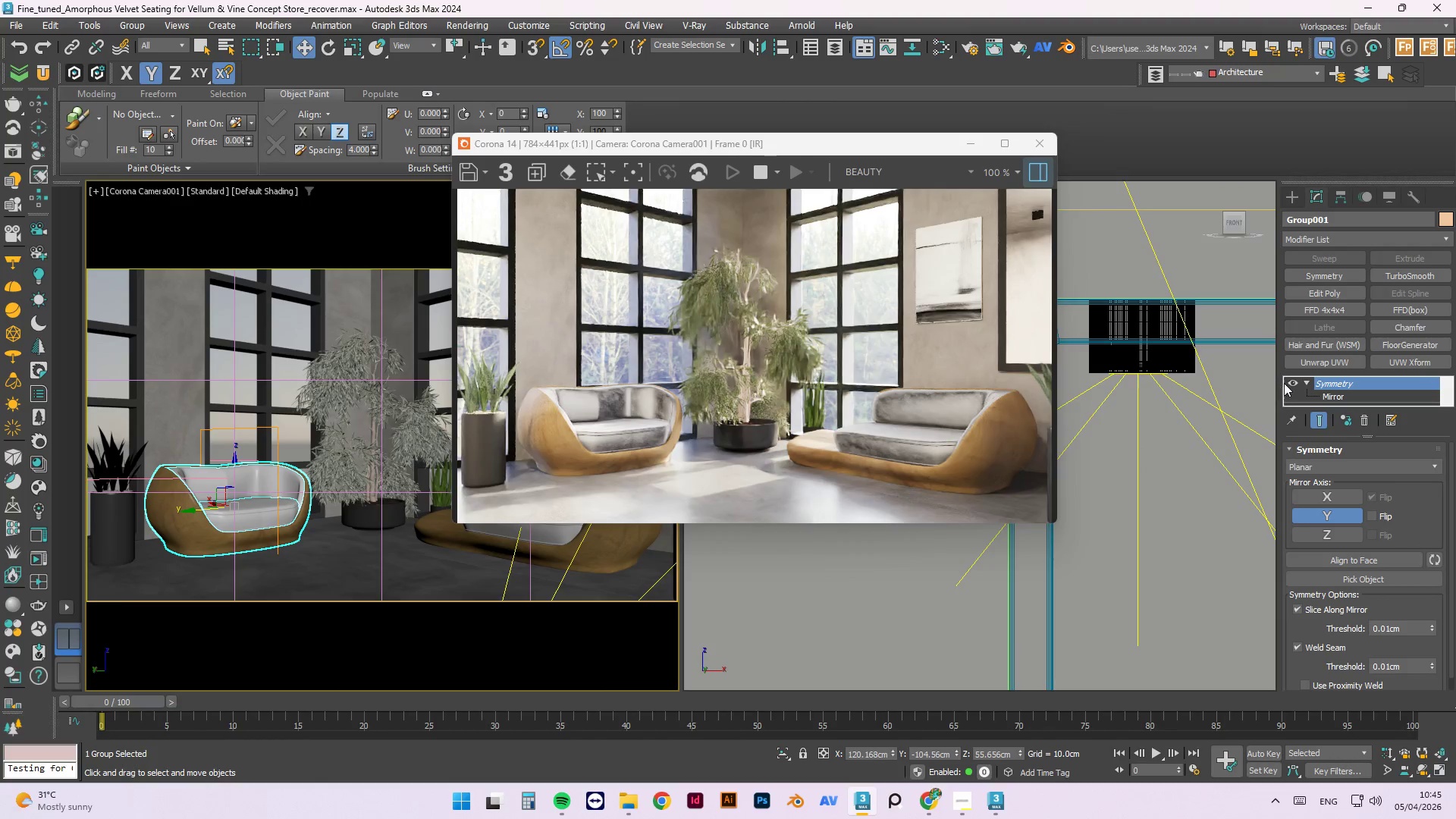 
left_click([1292, 381])
 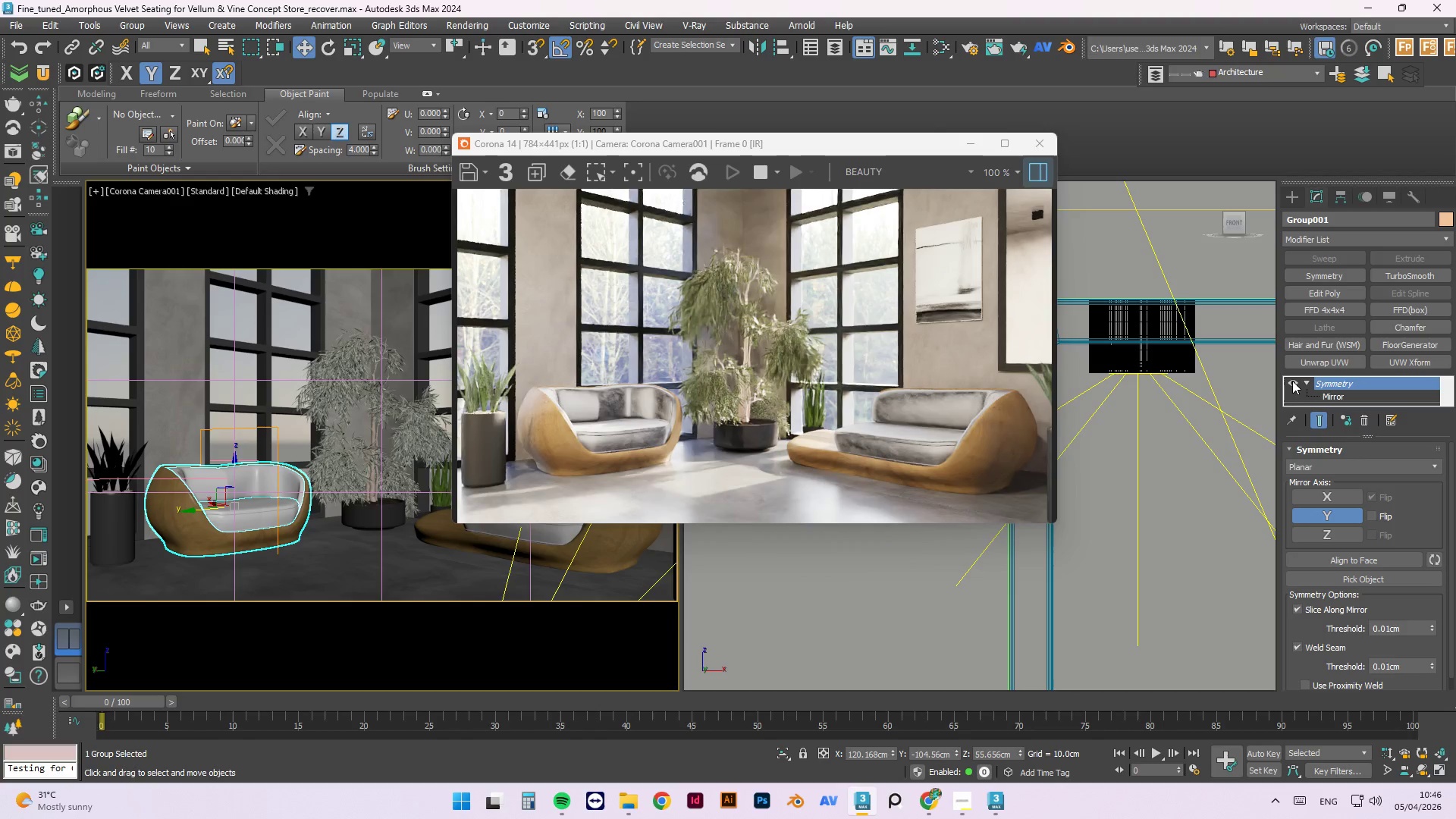 
wait(11.61)
 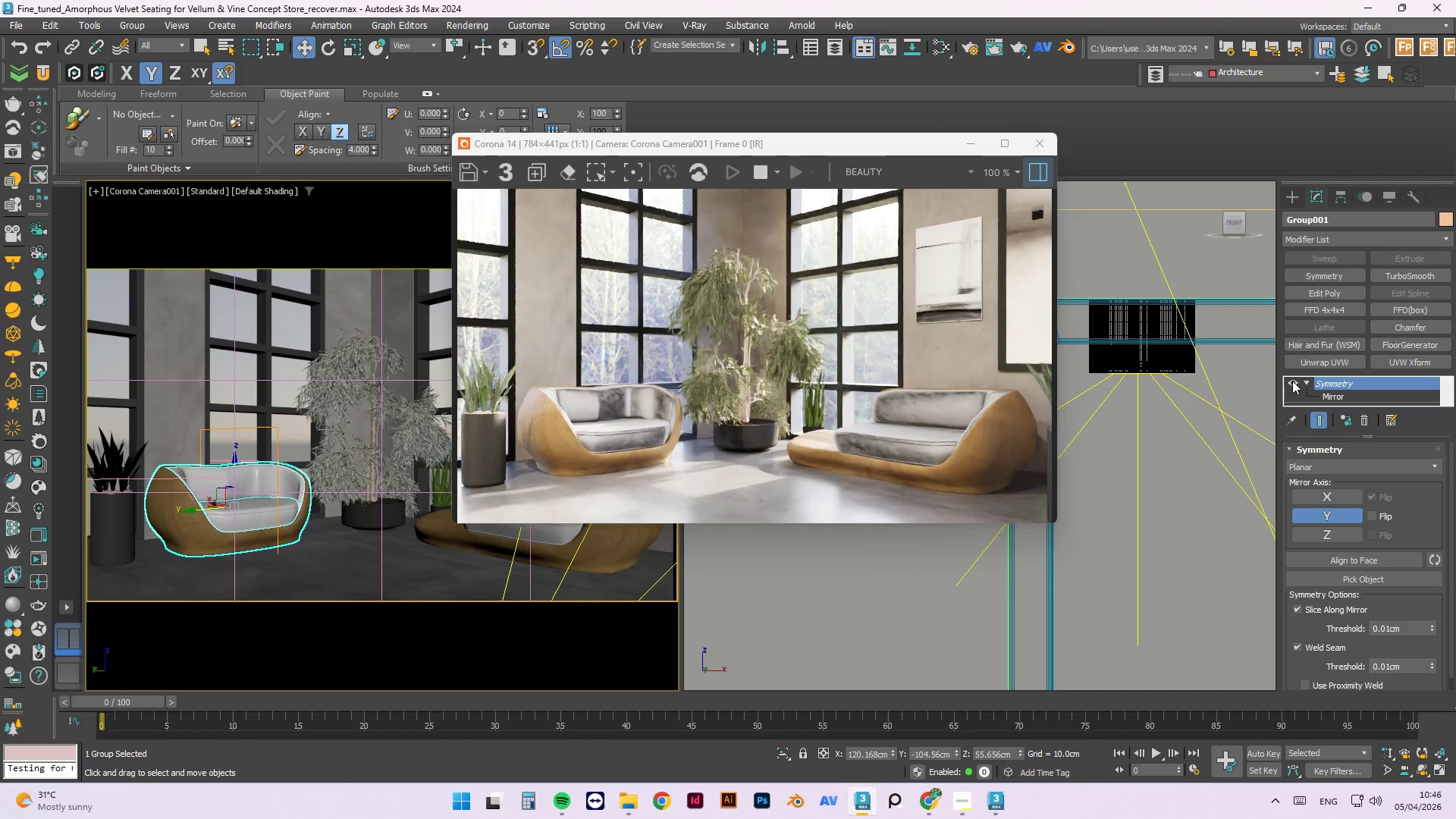 
left_click([1002, 144])
 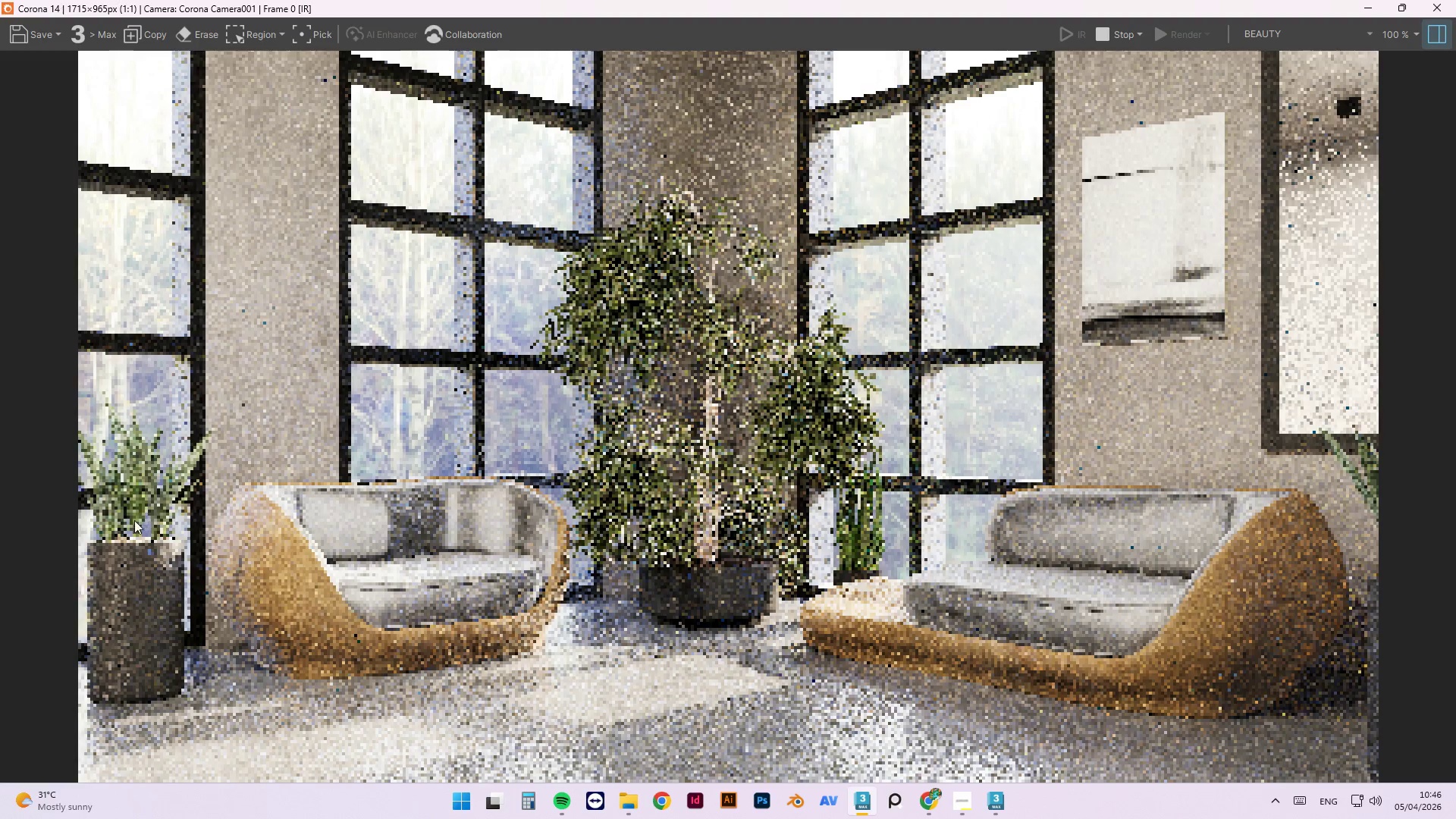 
scroll: coordinate [397, 590], scroll_direction: up, amount: 2.0
 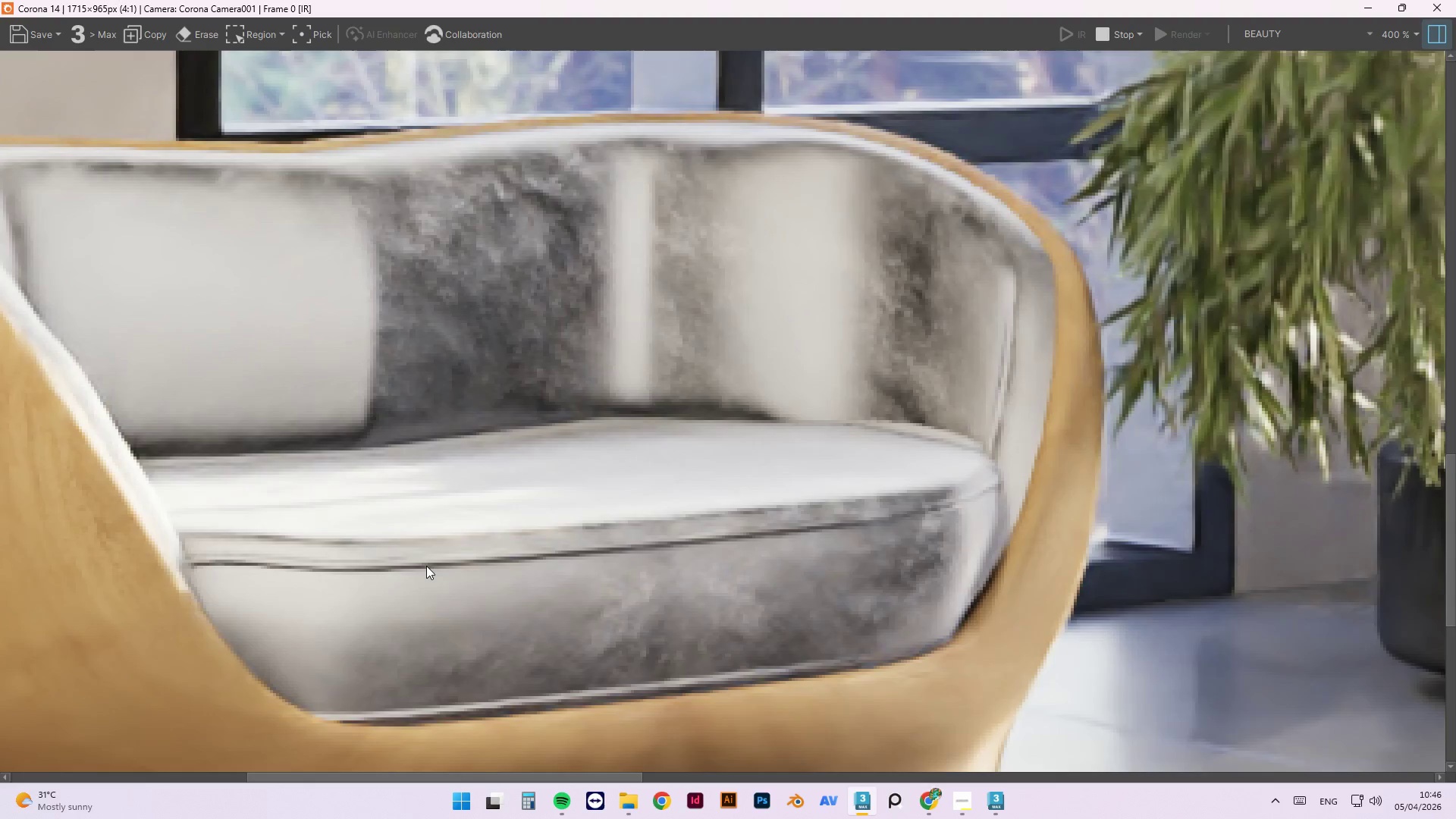 
scroll: coordinate [573, 457], scroll_direction: down, amount: 2.0
 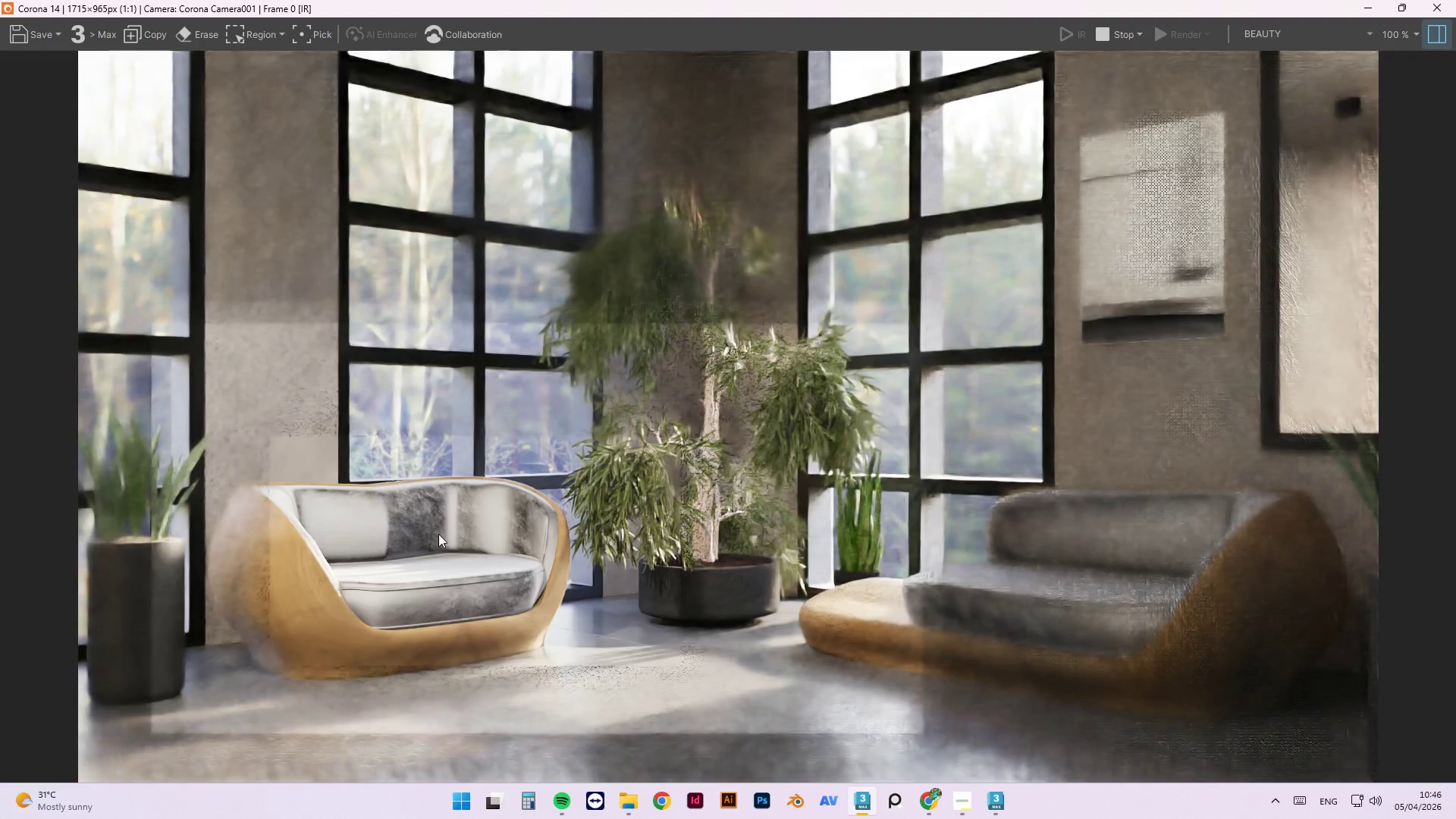 
scroll: coordinate [443, 590], scroll_direction: up, amount: 2.0
 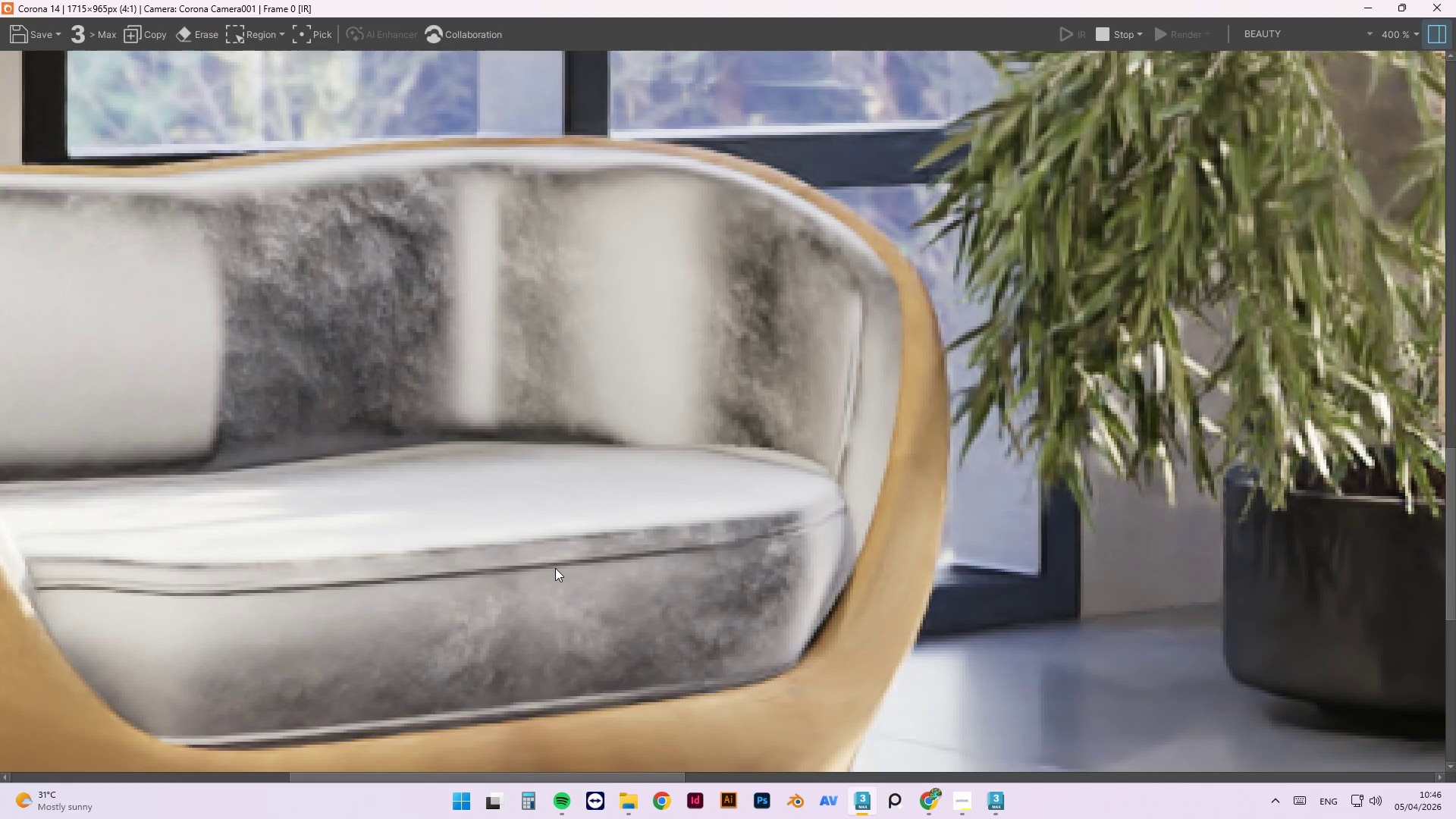 
scroll: coordinate [554, 572], scroll_direction: down, amount: 2.0
 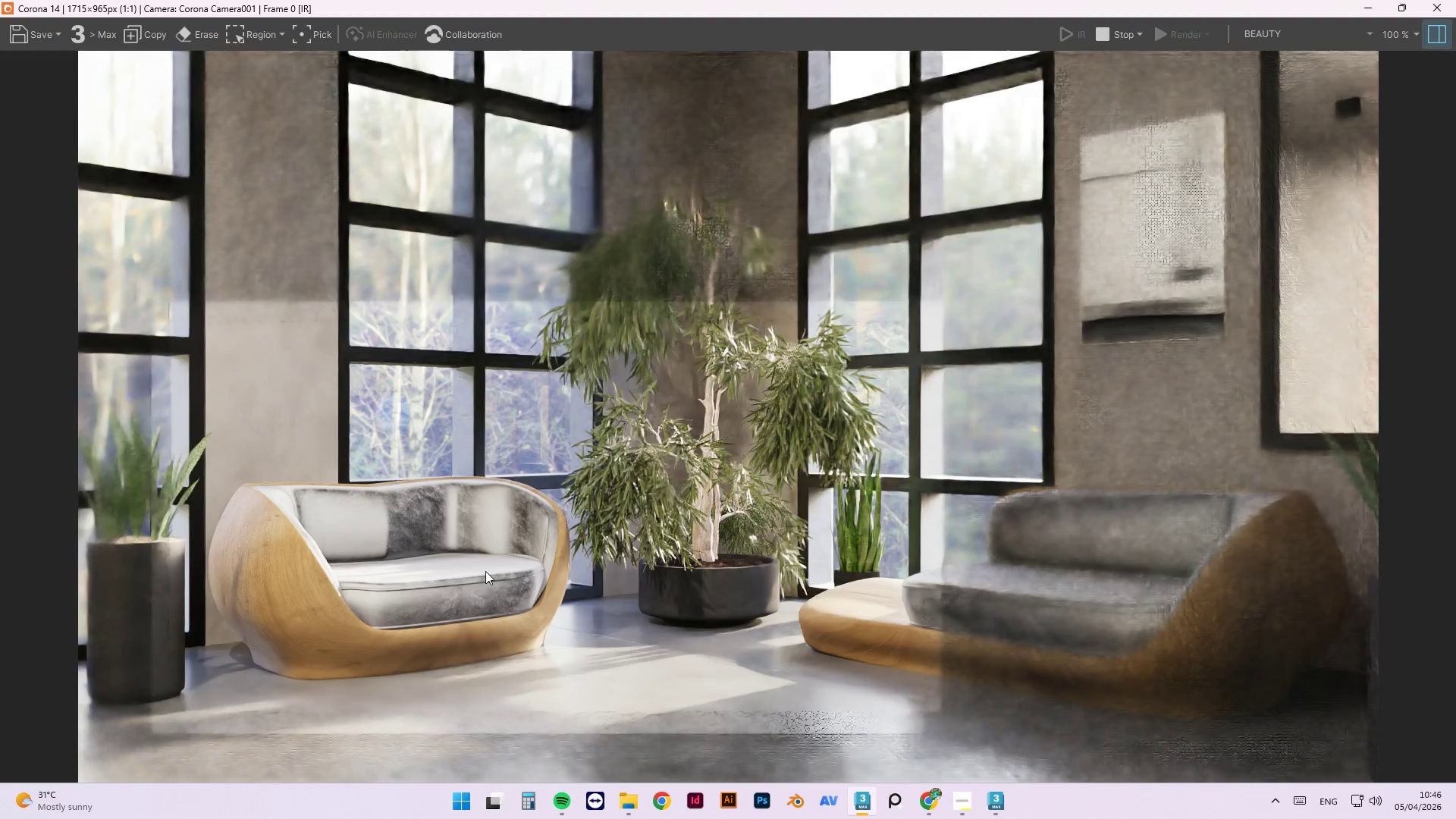 
scroll: coordinate [484, 573], scroll_direction: up, amount: 1.0
 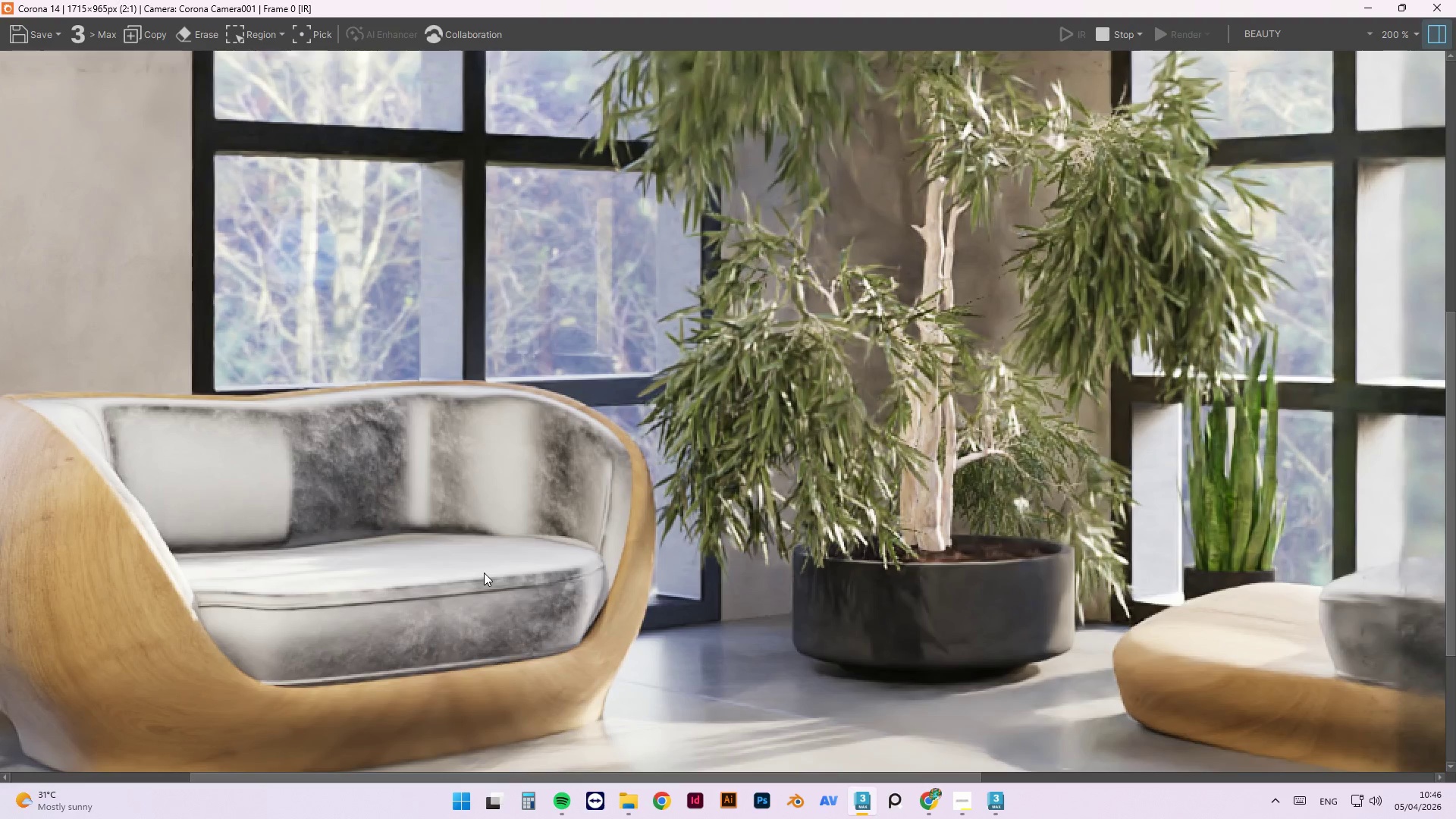 
scroll: coordinate [485, 576], scroll_direction: down, amount: 2.0
 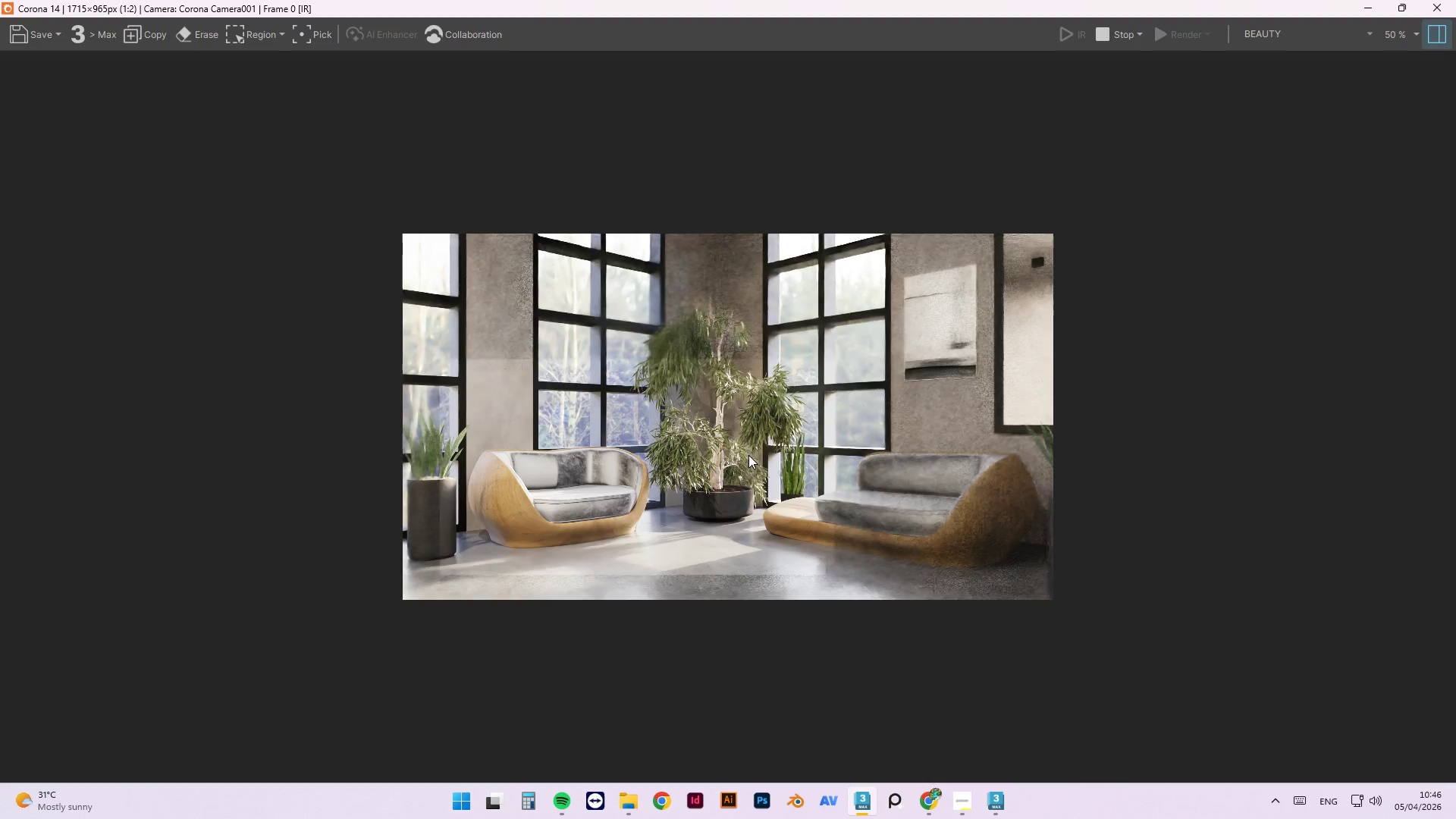 
scroll: coordinate [761, 301], scroll_direction: up, amount: 2.0
 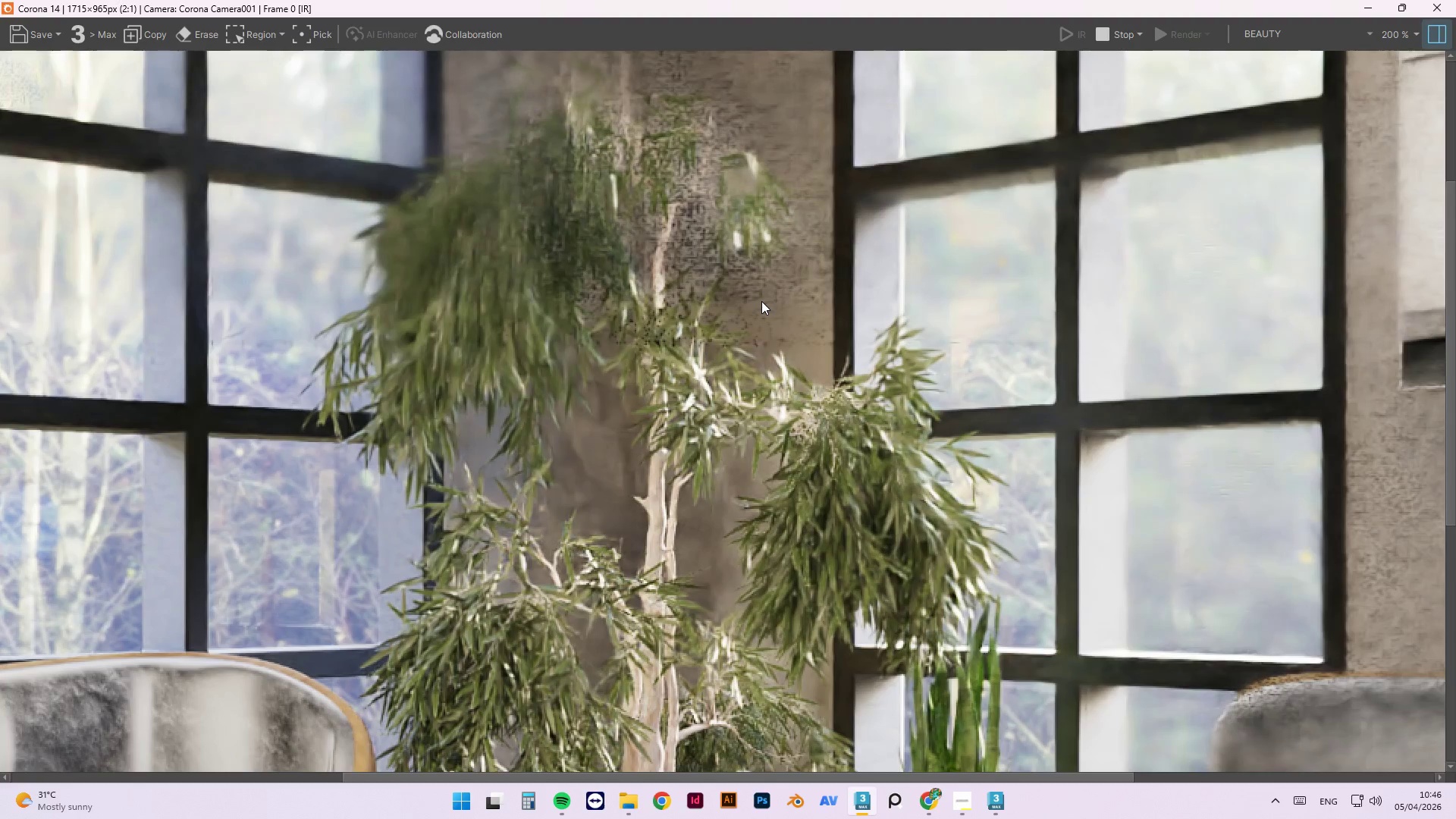 
scroll: coordinate [761, 301], scroll_direction: down, amount: 1.0
 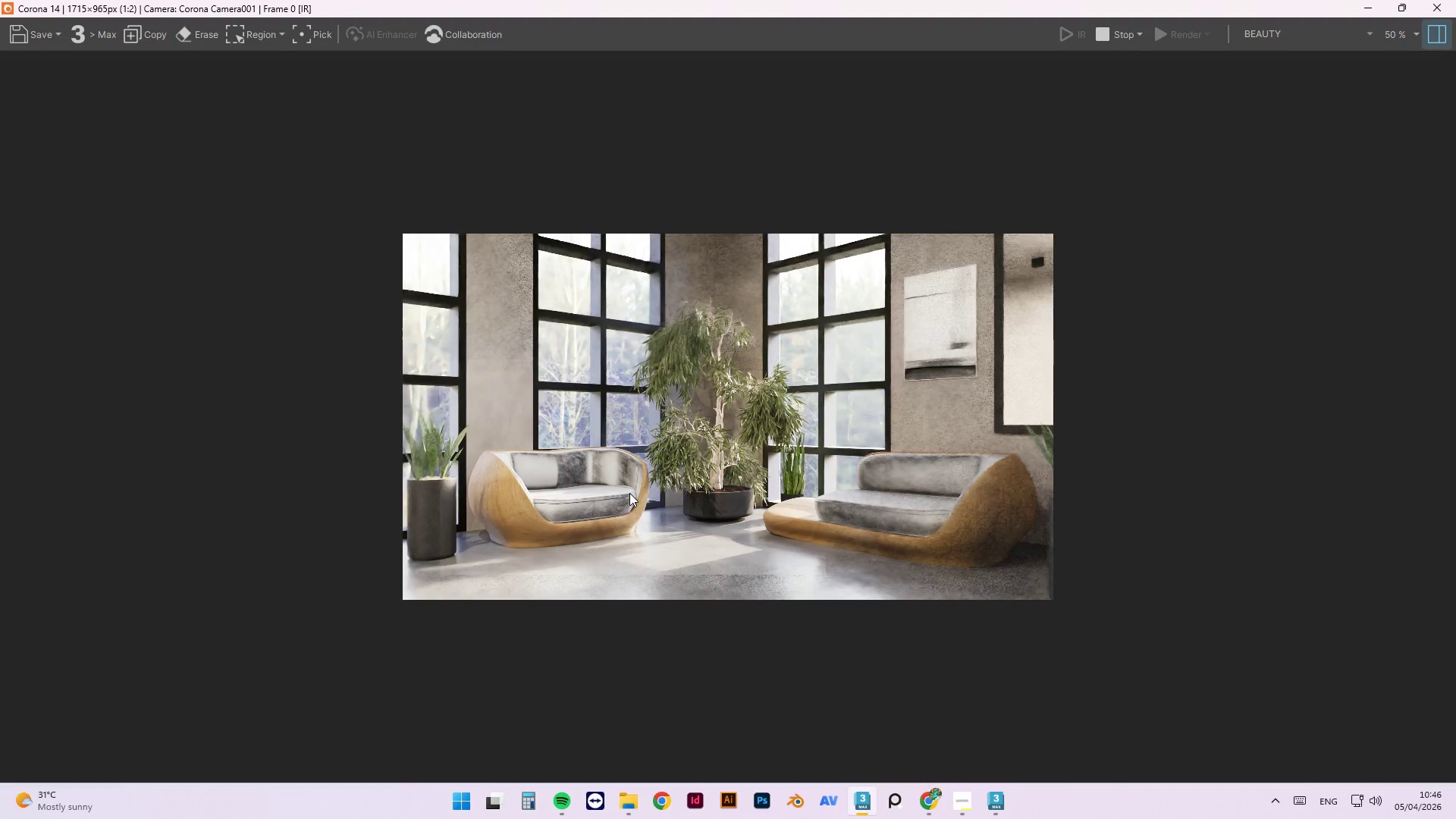 
scroll: coordinate [949, 584], scroll_direction: up, amount: 2.0
 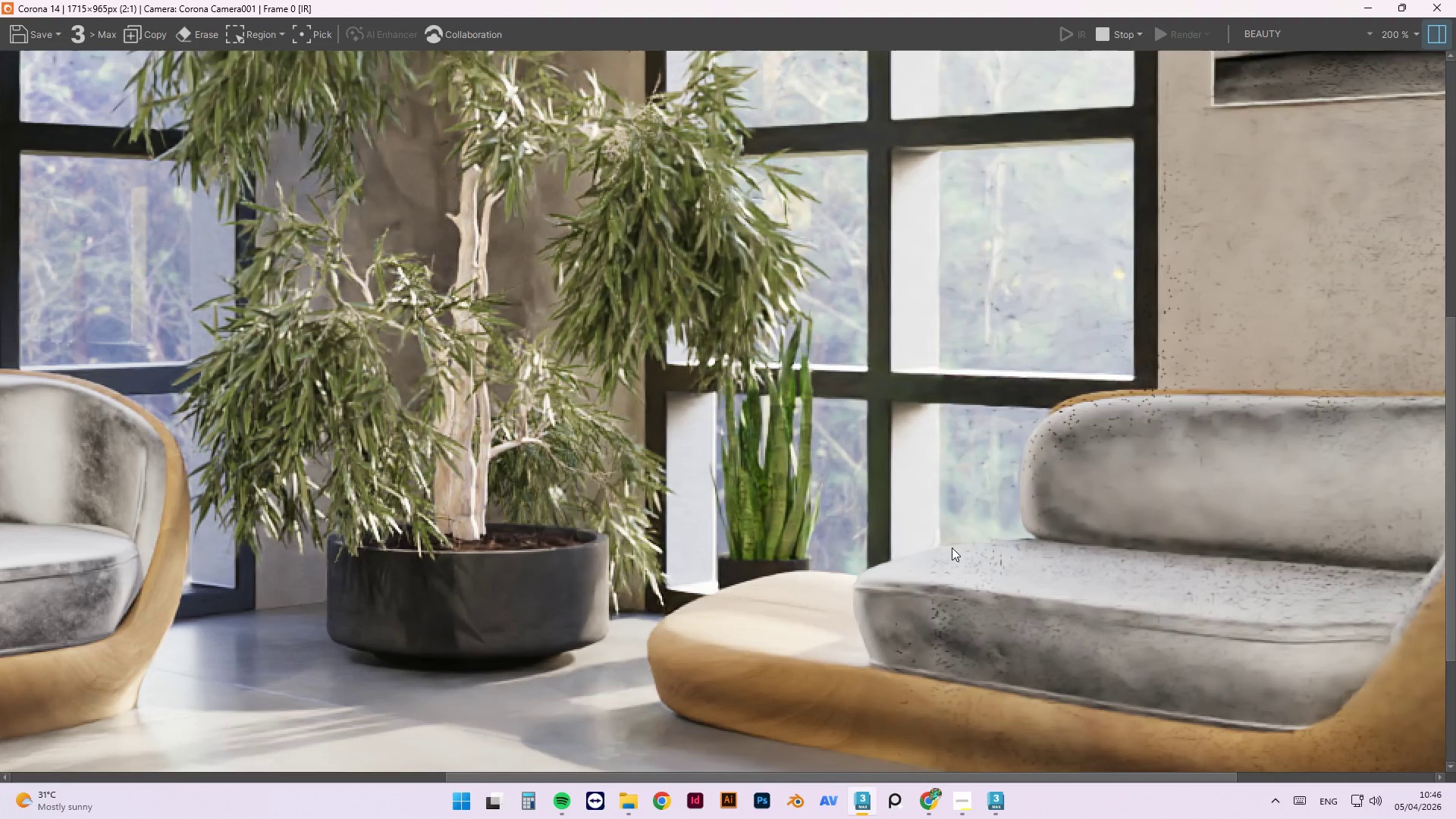 
scroll: coordinate [952, 548], scroll_direction: down, amount: 1.0
 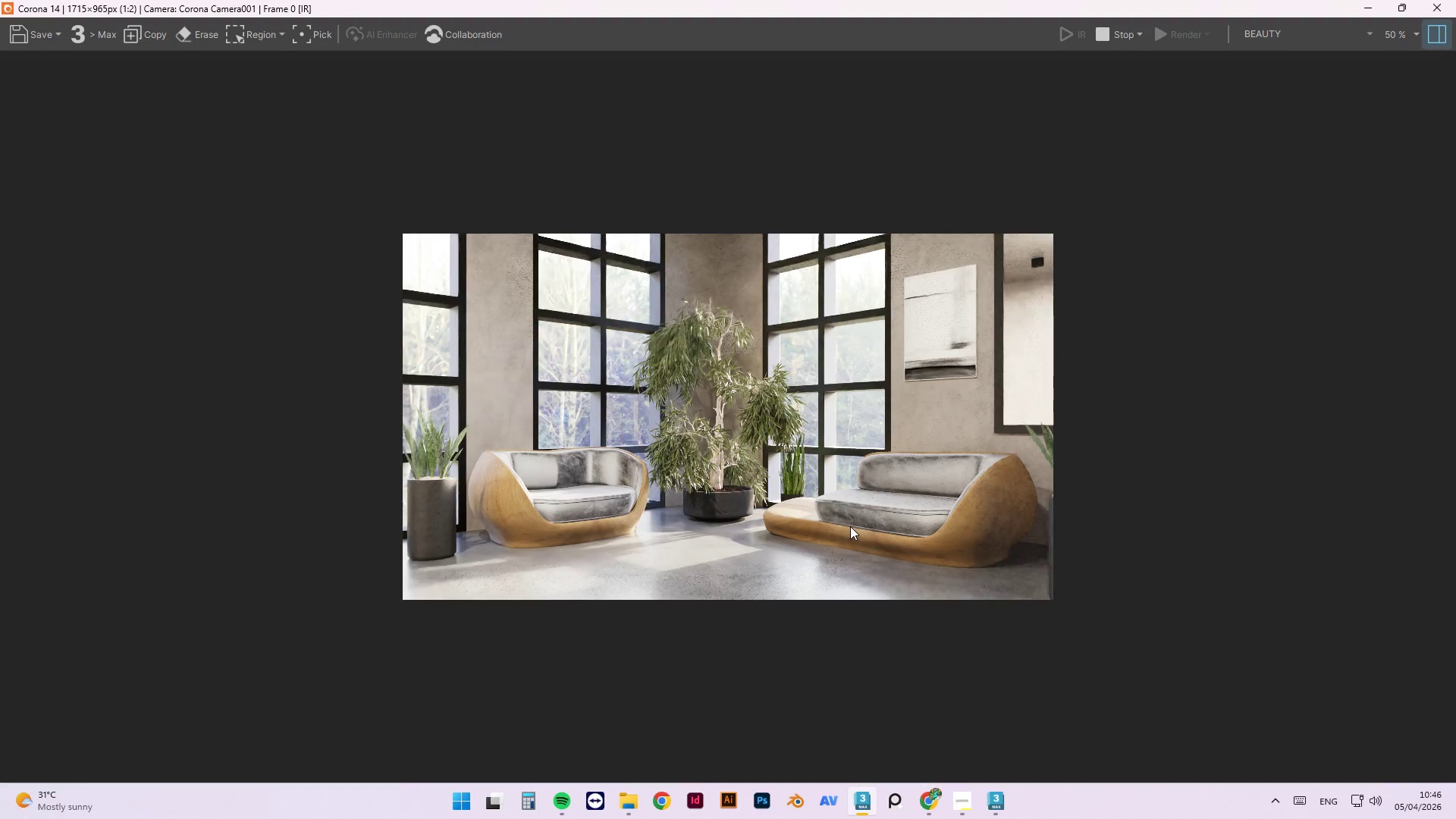 
wait(6.81)
 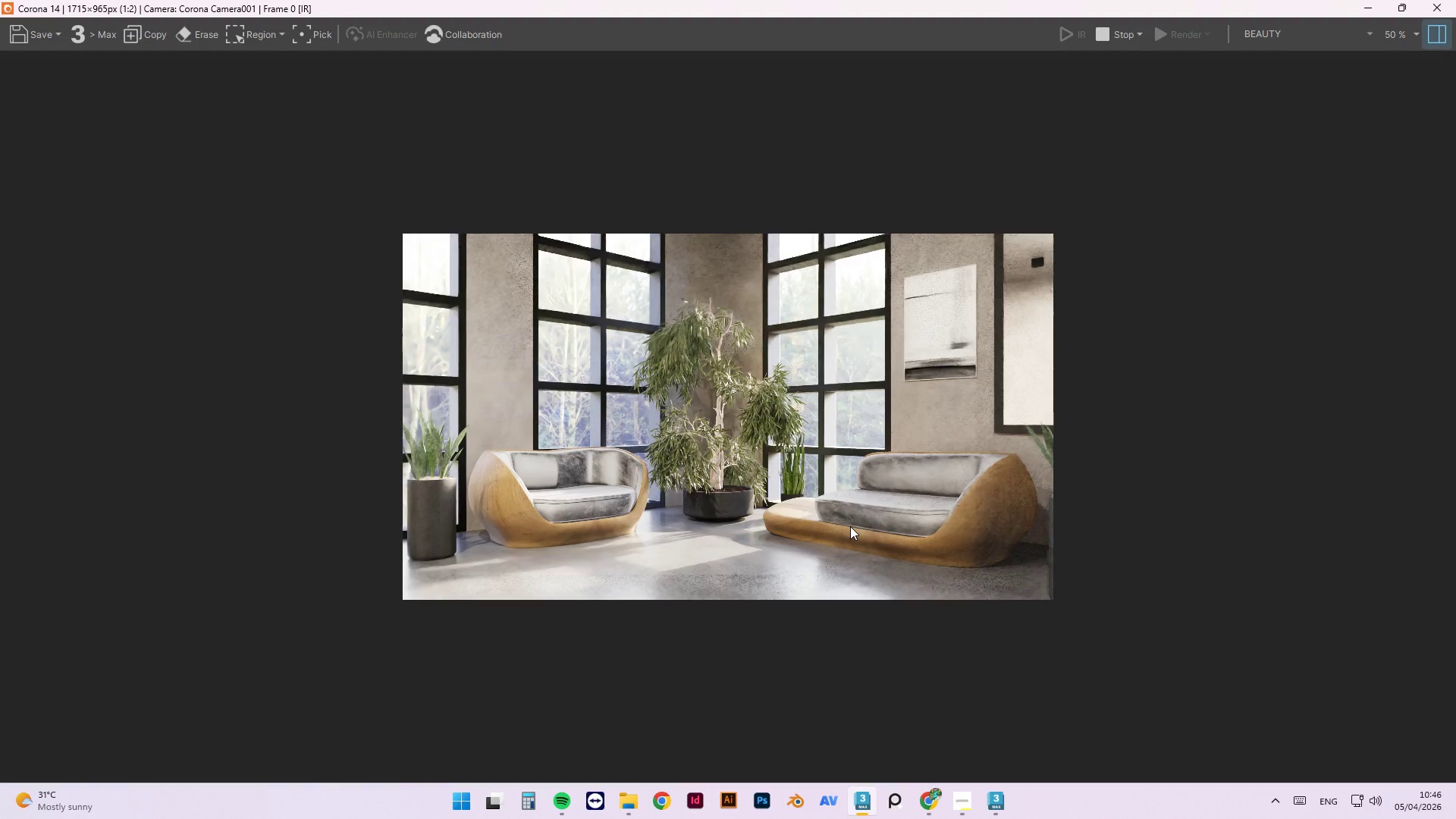 
left_click([964, 808])